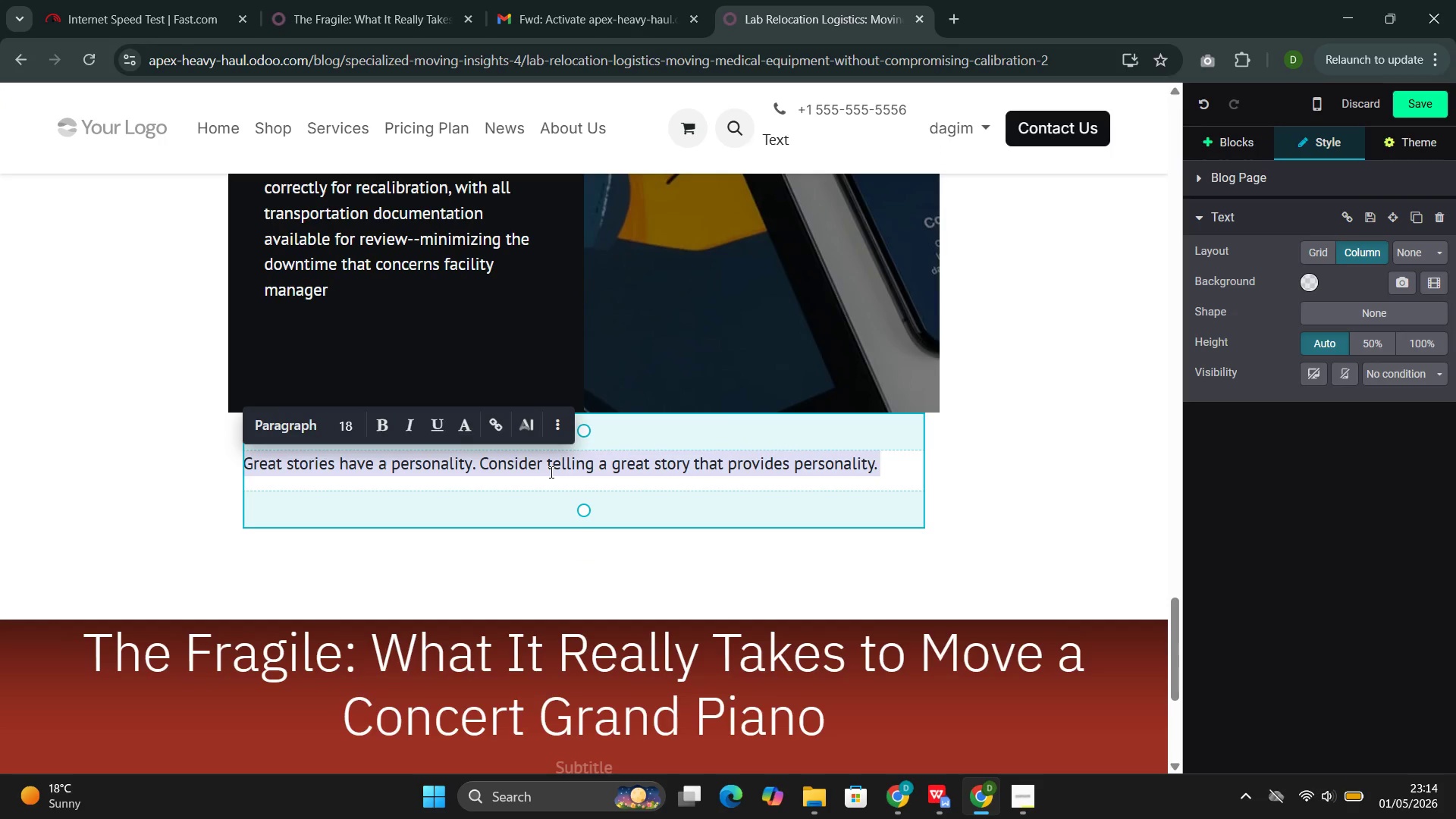 
key(Backspace)
 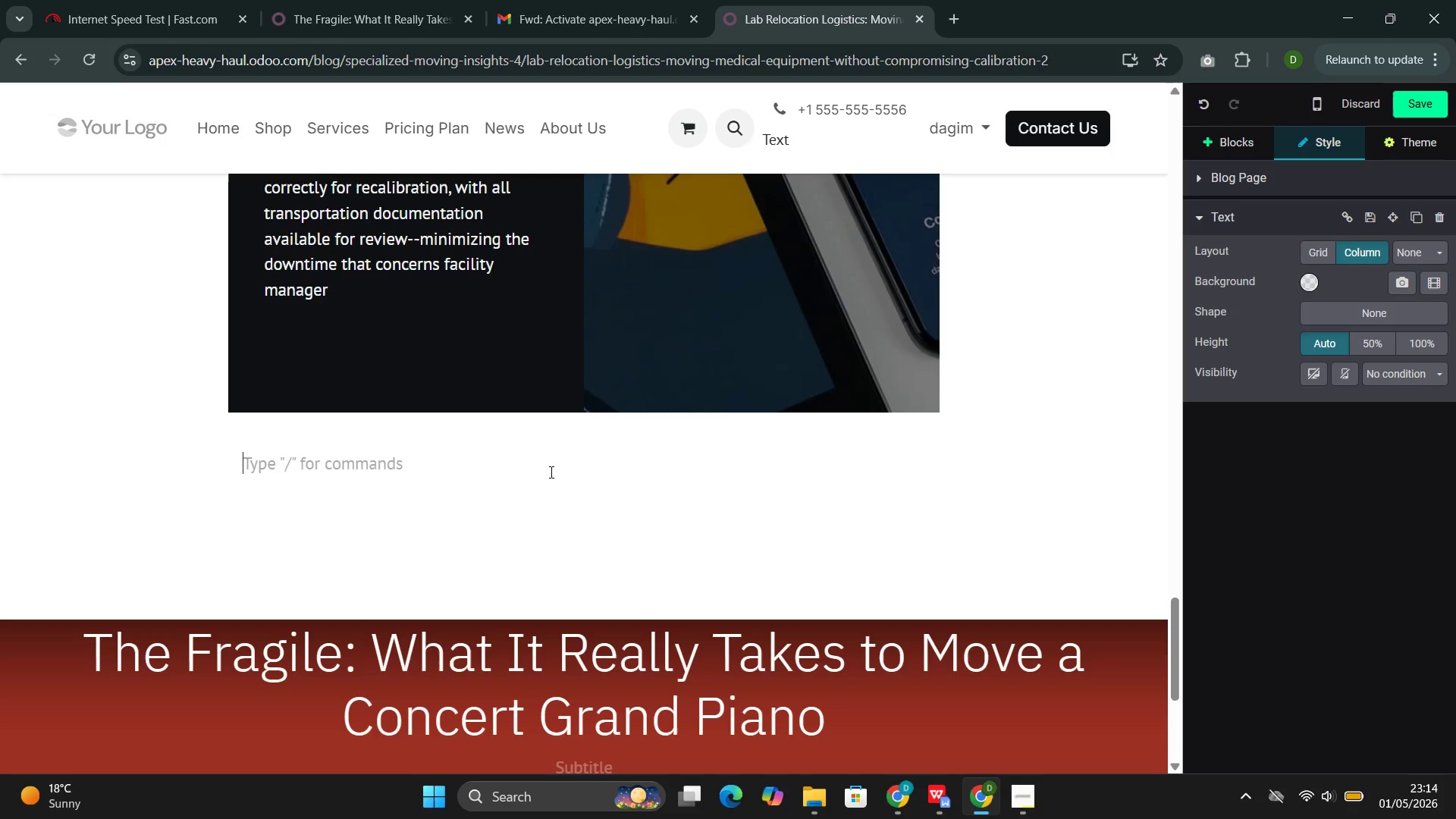 
wait(5.95)
 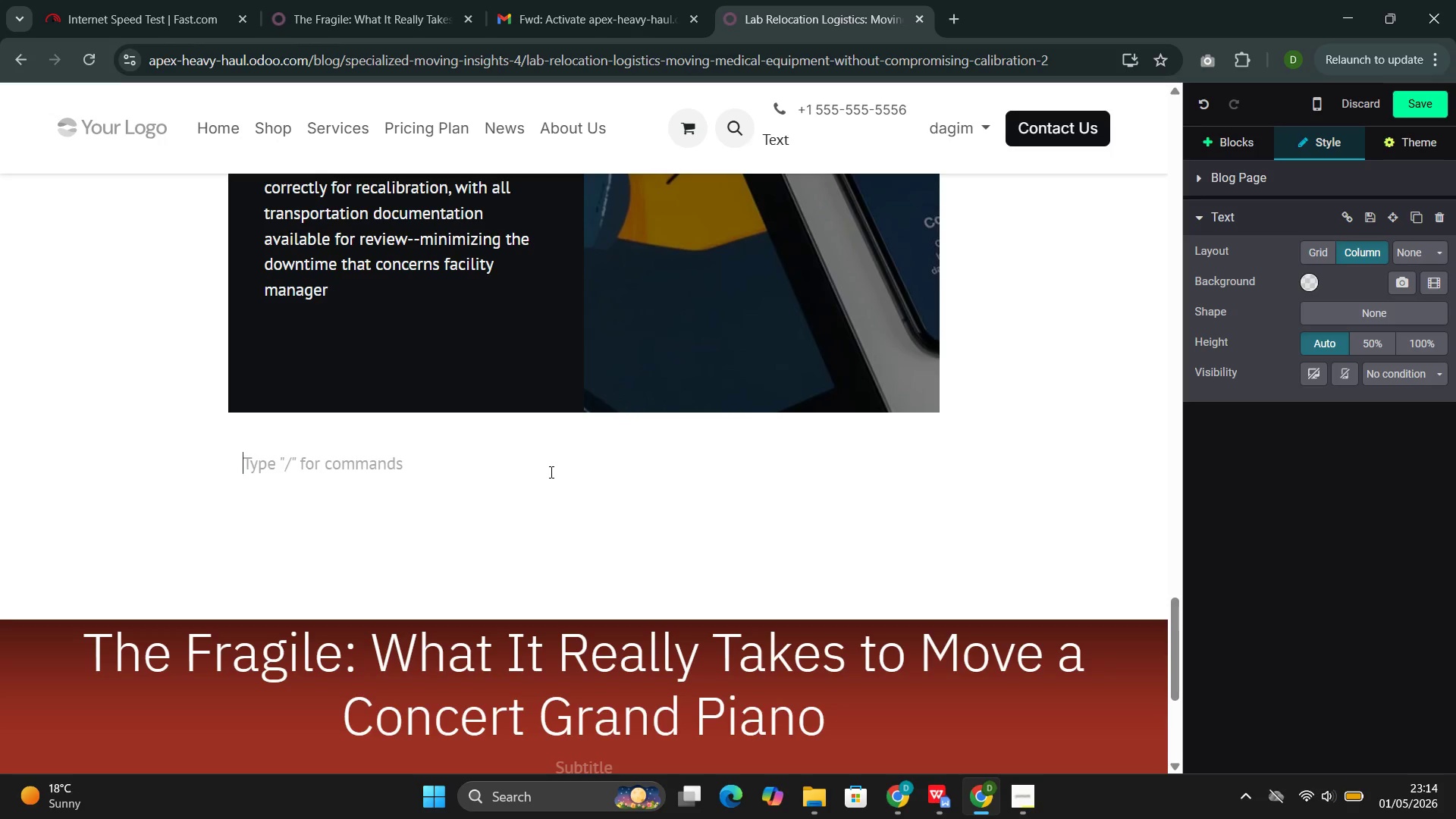 
type(Equipment Needed for Laboratory Relocation)
 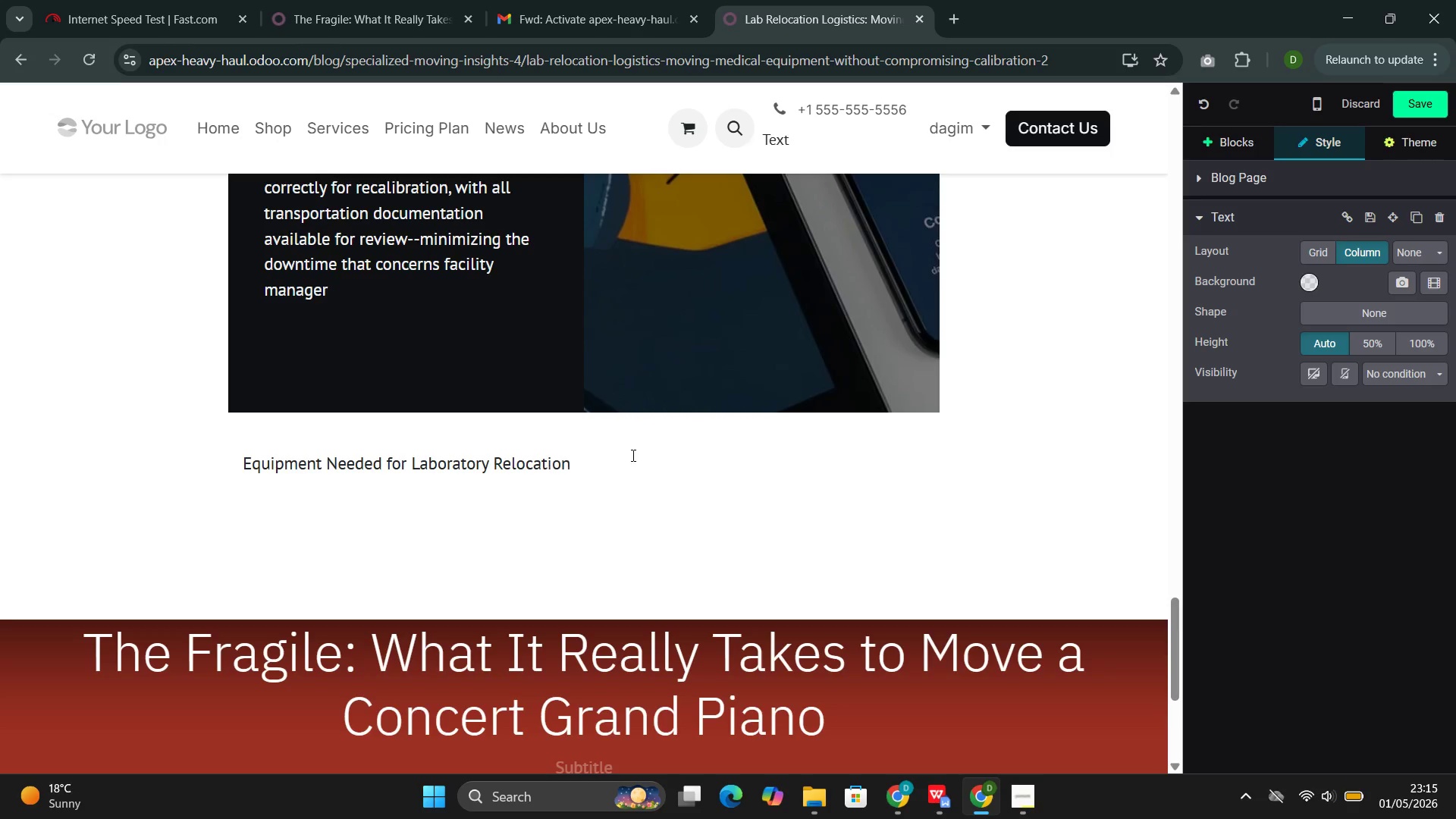 
left_click_drag(start_coordinate=[611, 466], to_coordinate=[234, 451])
 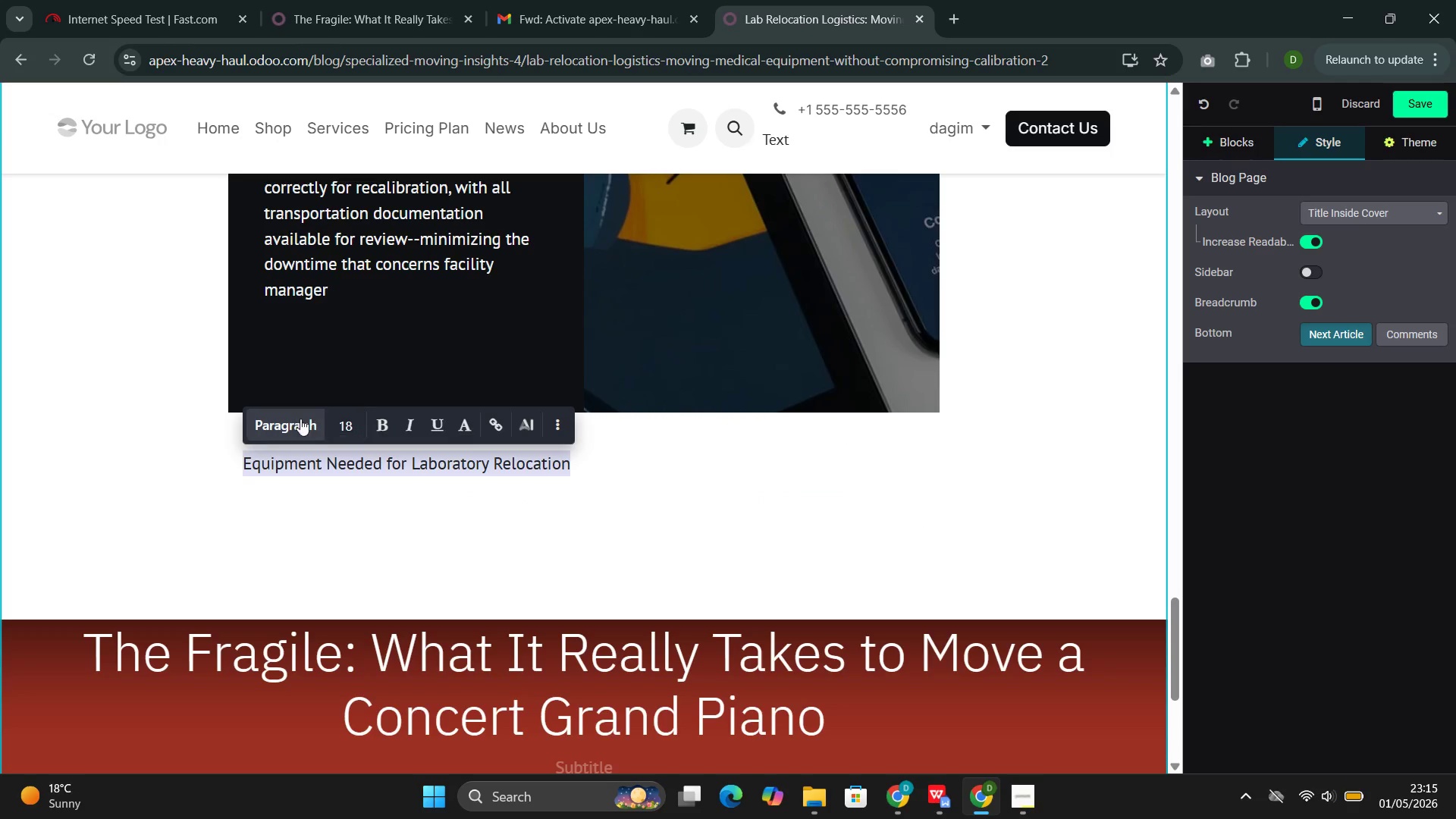 
left_click([302, 419])
 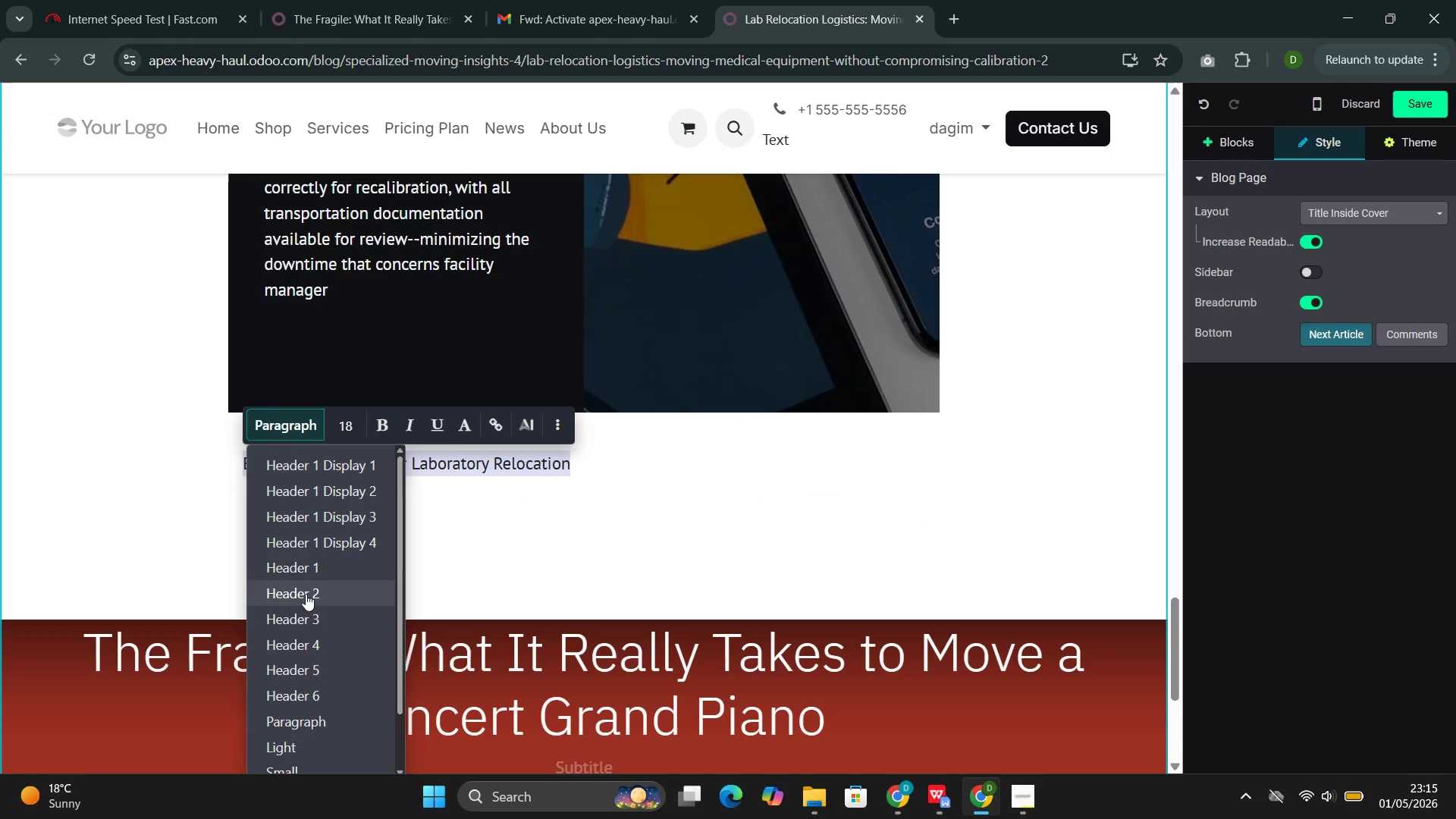 
left_click([306, 594])
 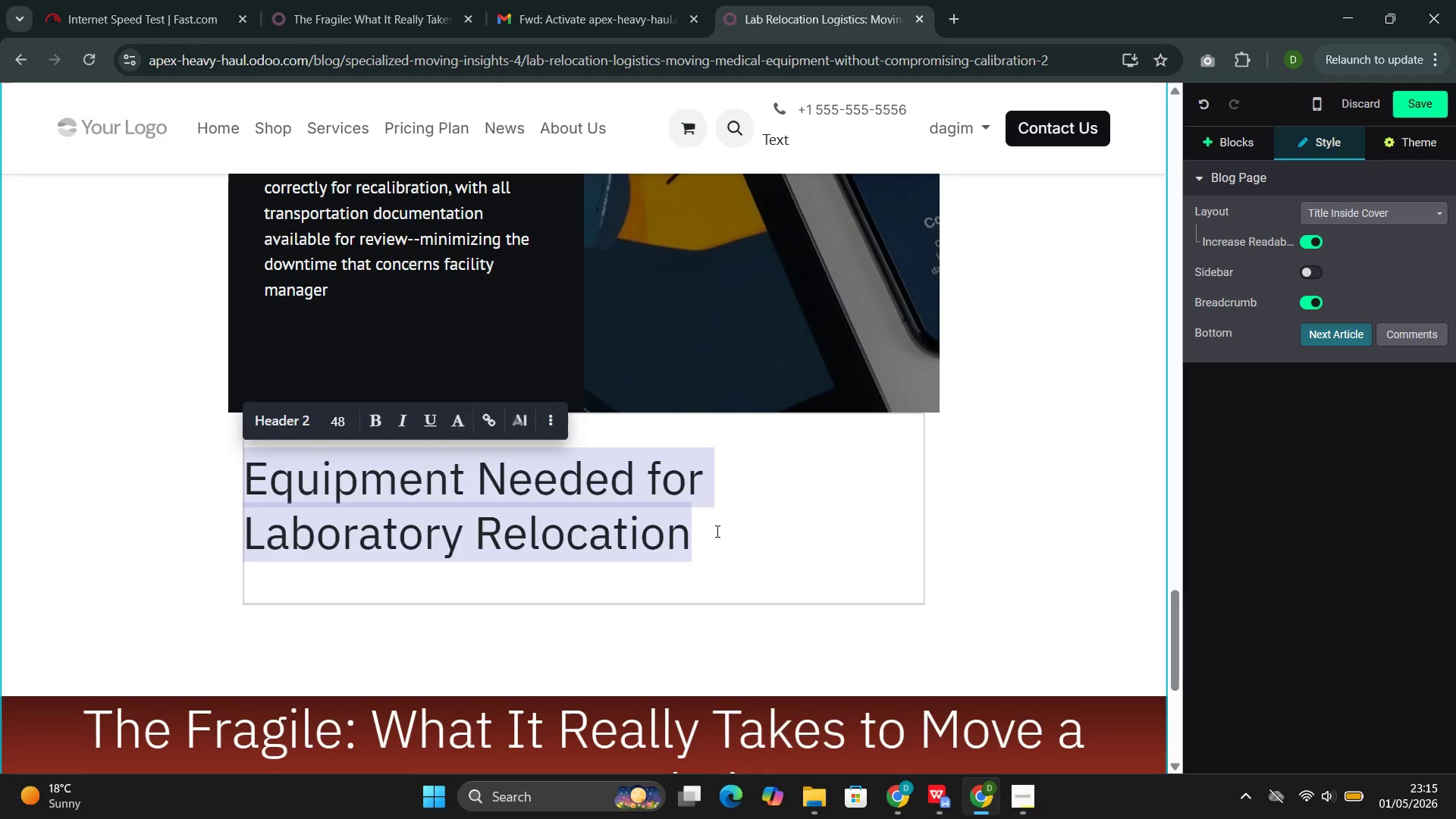 
left_click([723, 529])
 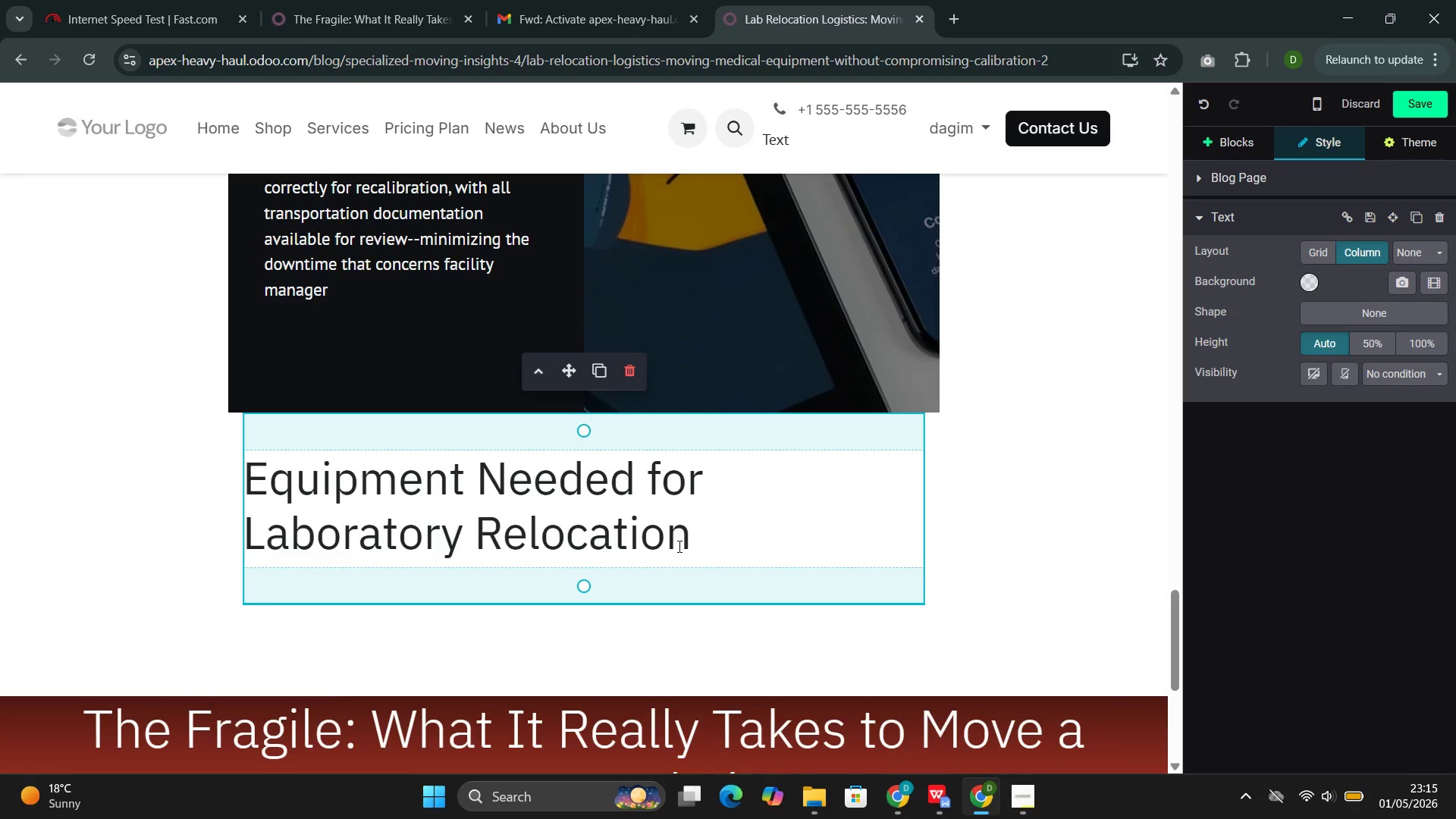 
left_click_drag(start_coordinate=[687, 544], to_coordinate=[246, 479])
 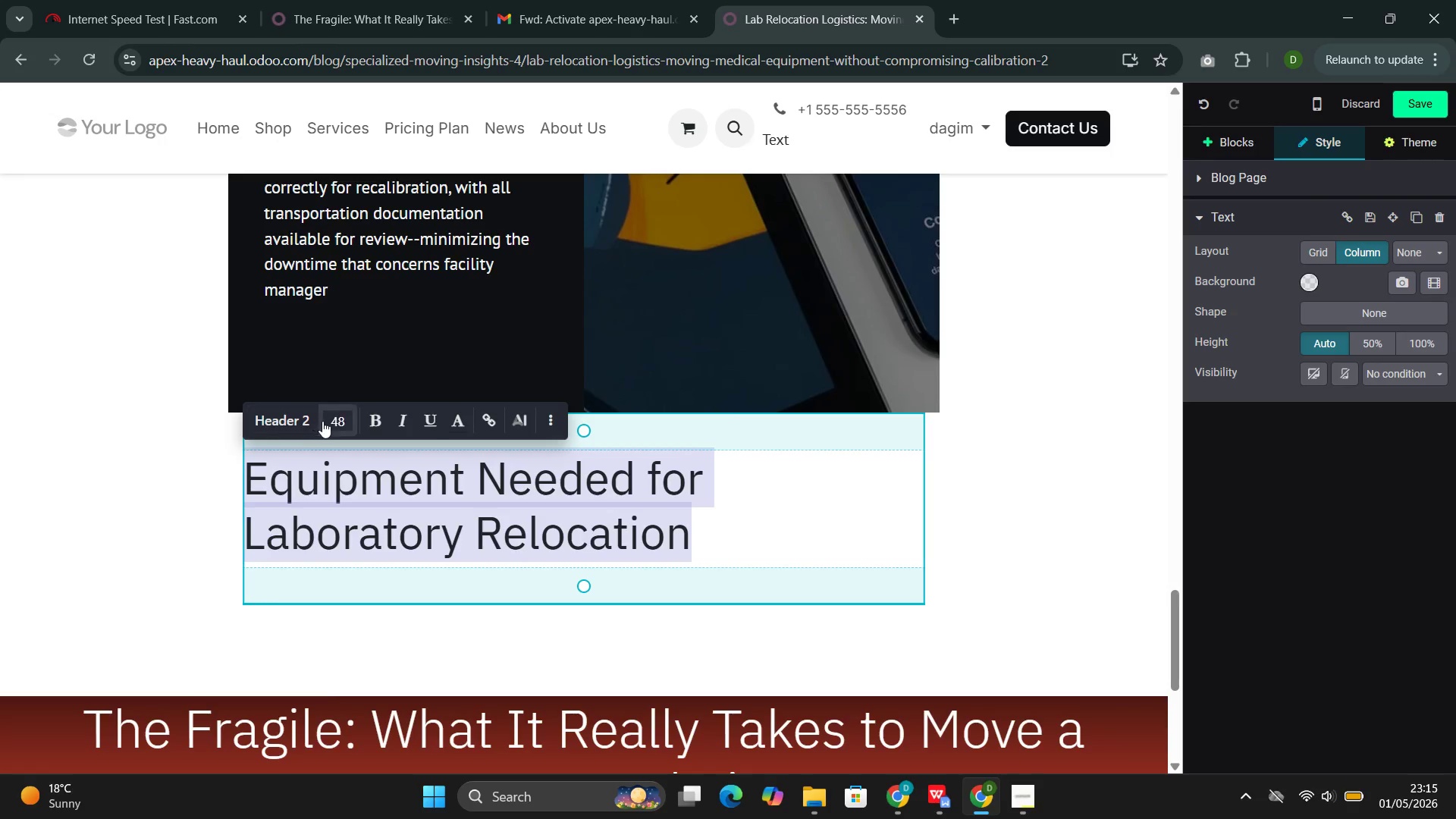 
left_click([337, 422])
 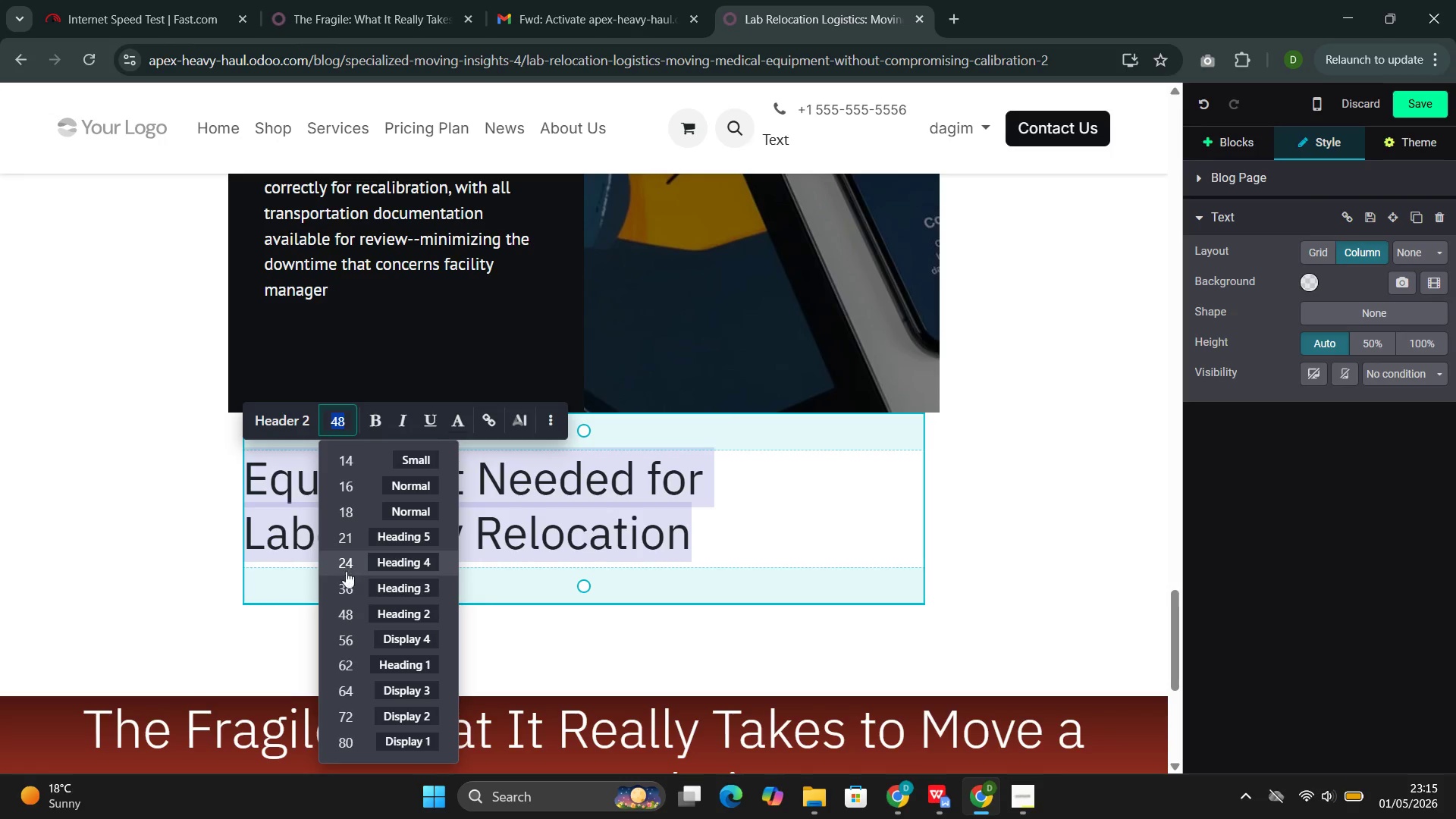 
left_click([345, 582])
 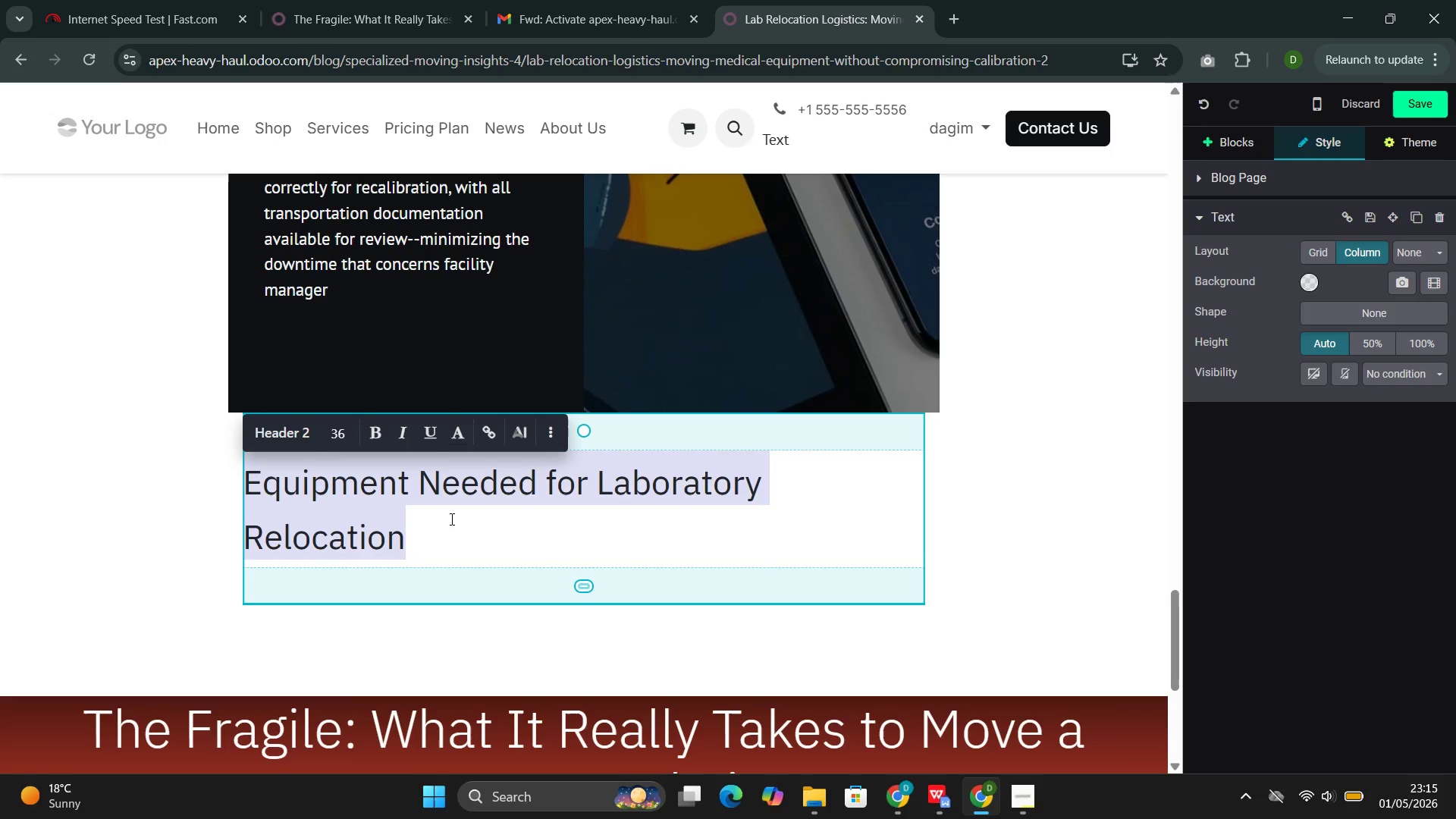 
left_click([451, 516])
 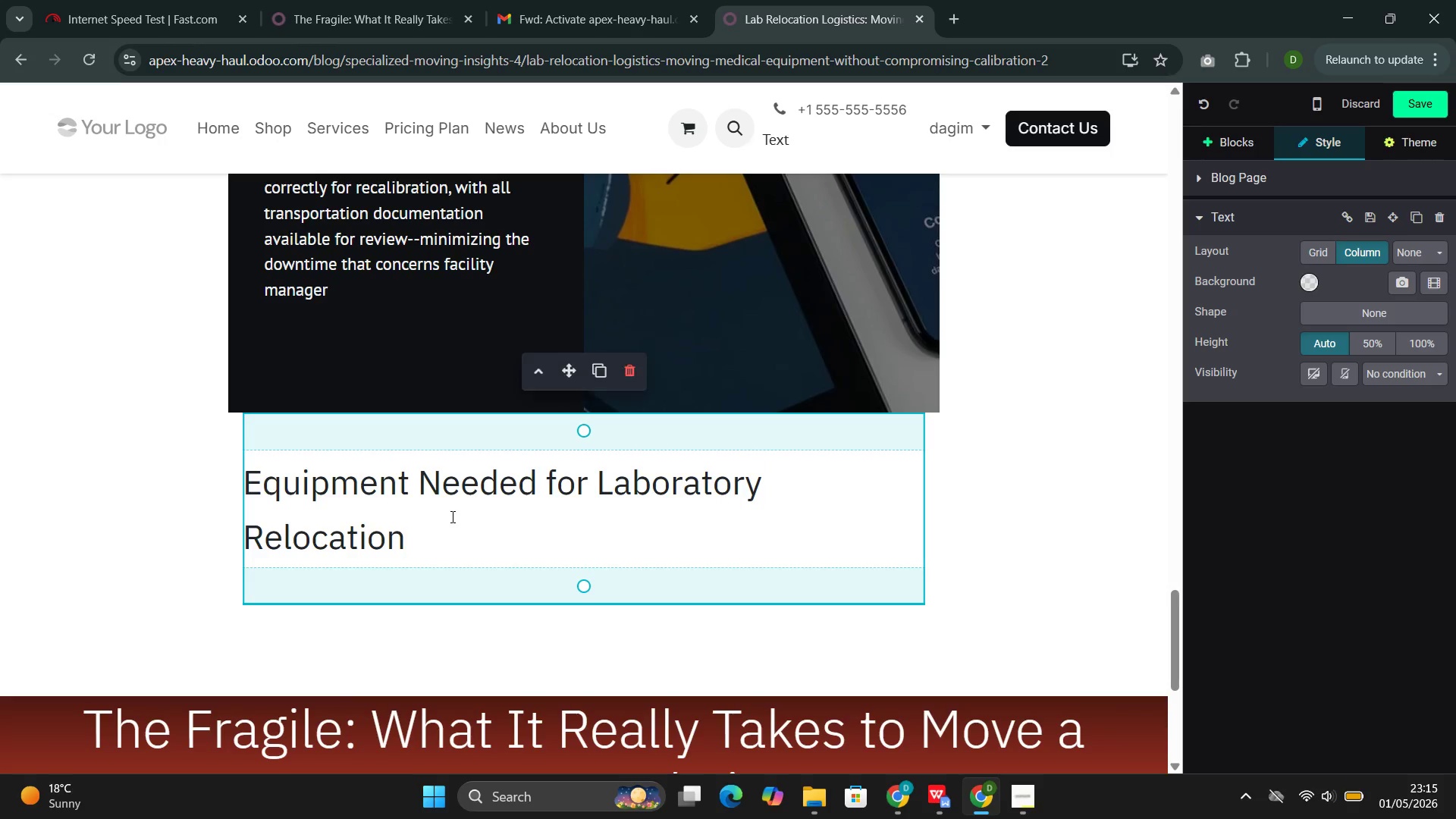 
key(Enter)
 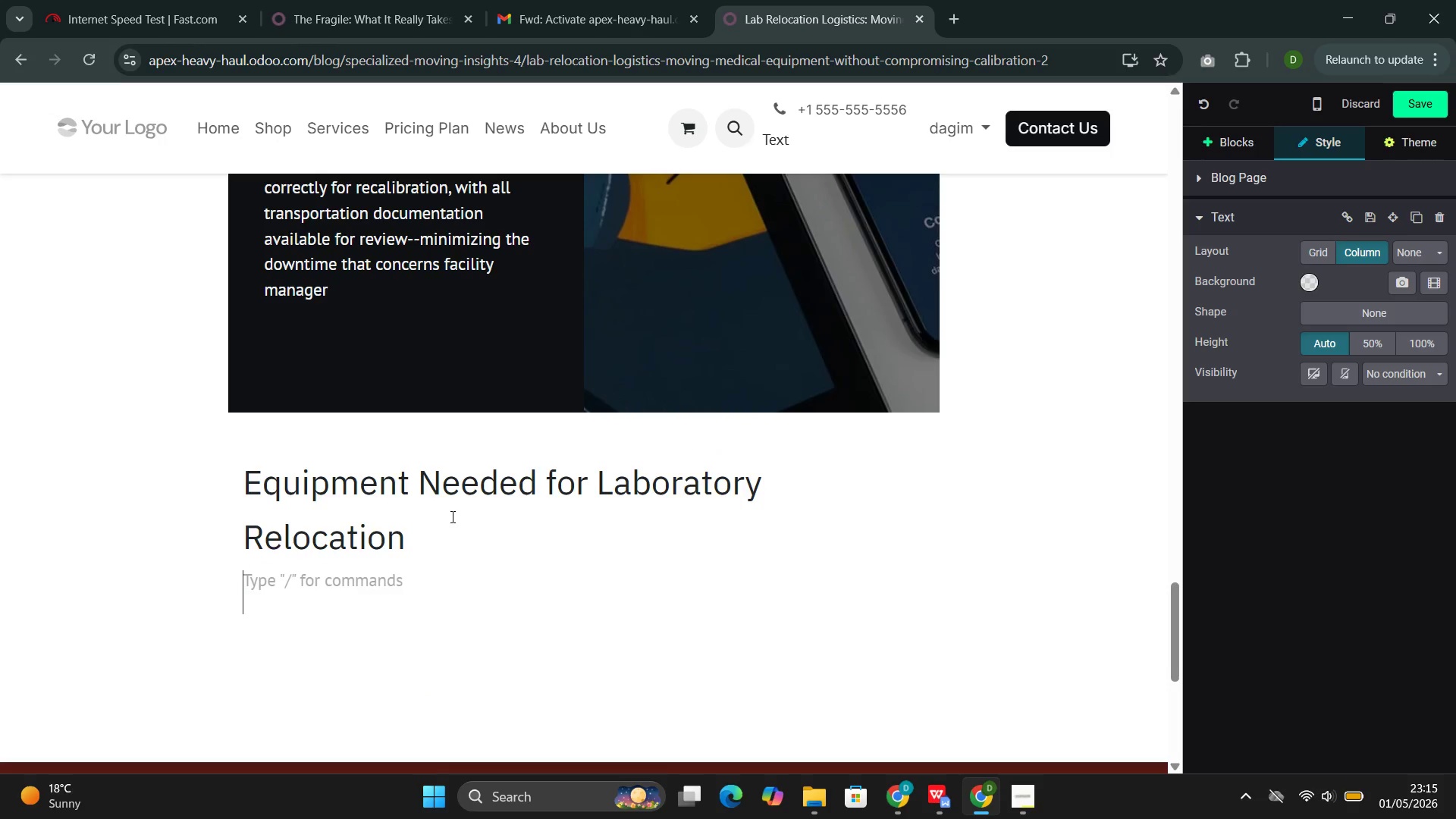 
type(A pe)
key(Backspace)
type(roper lab relocation requires>)
key(Backspace)
type(:)
 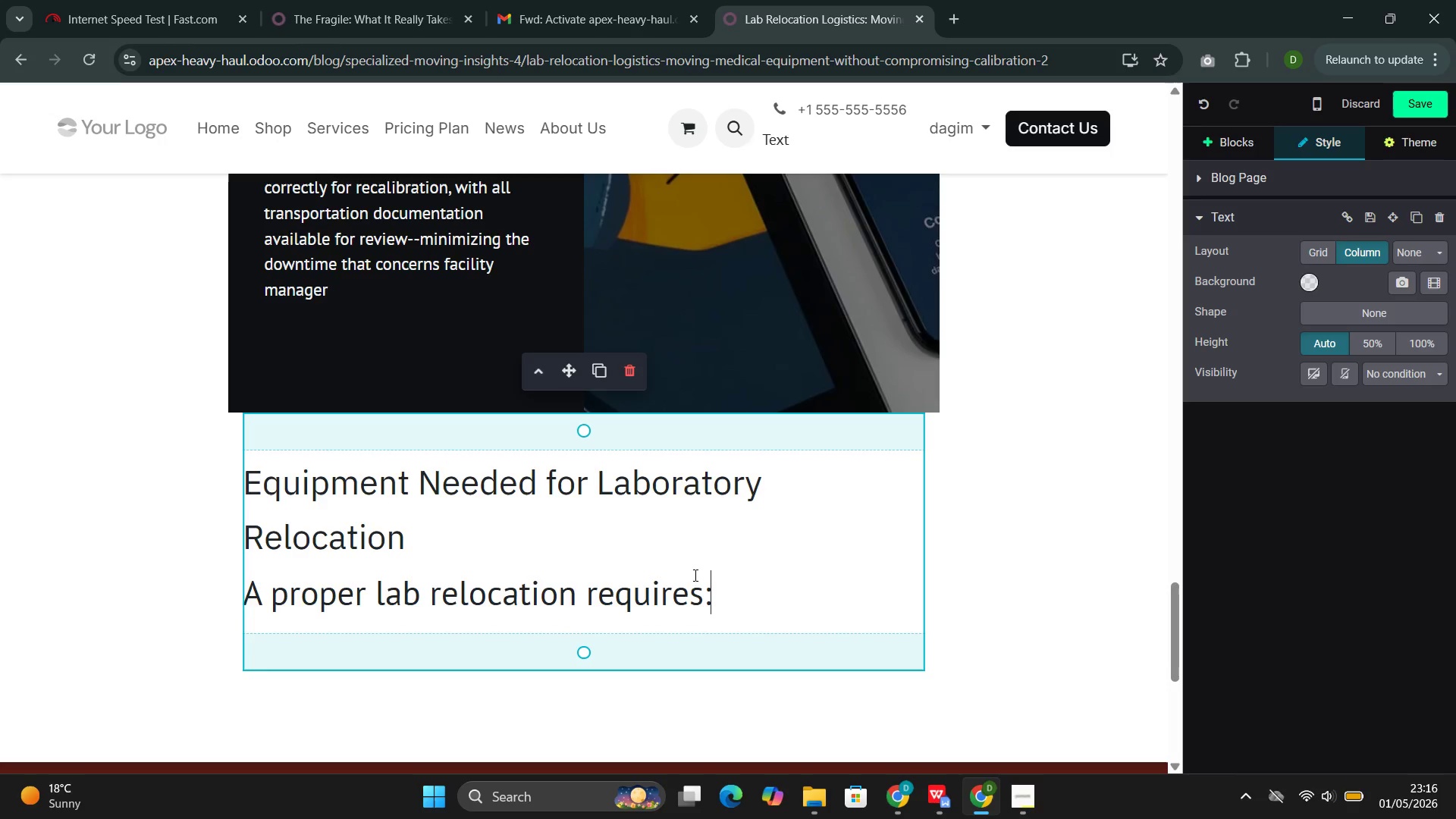 
left_click_drag(start_coordinate=[714, 588], to_coordinate=[221, 601])
 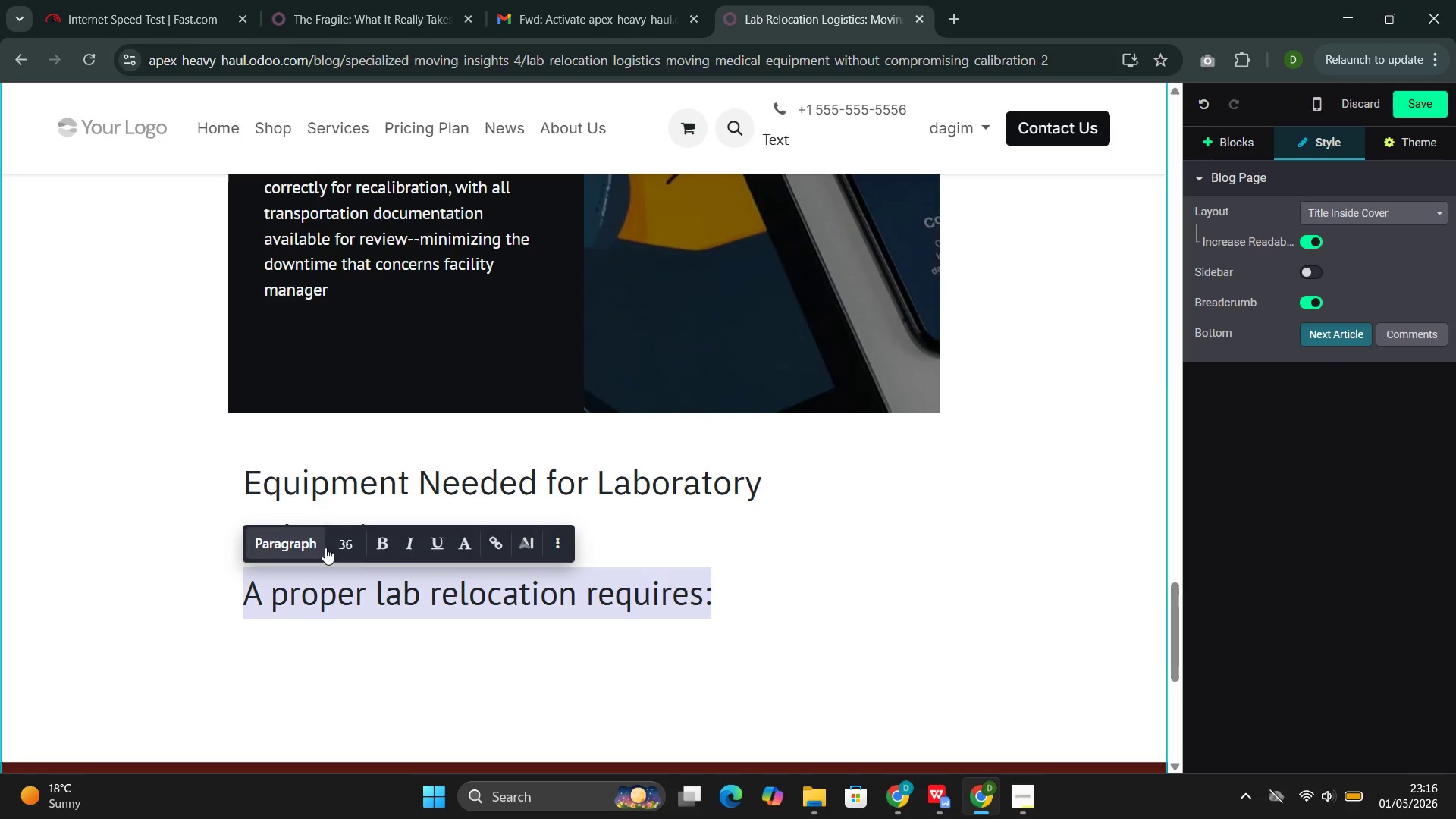 
left_click([348, 542])
 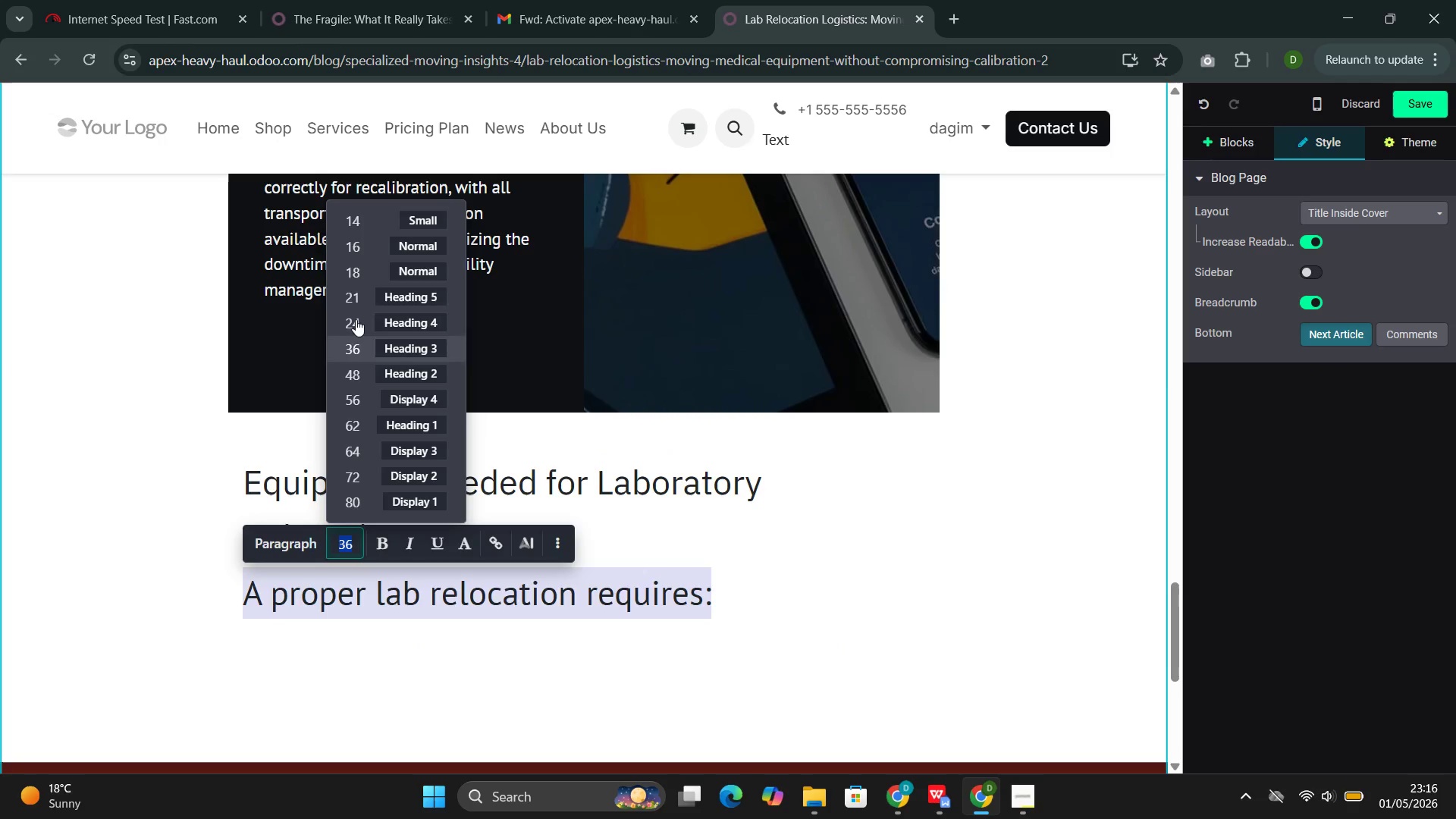 
left_click([353, 279])
 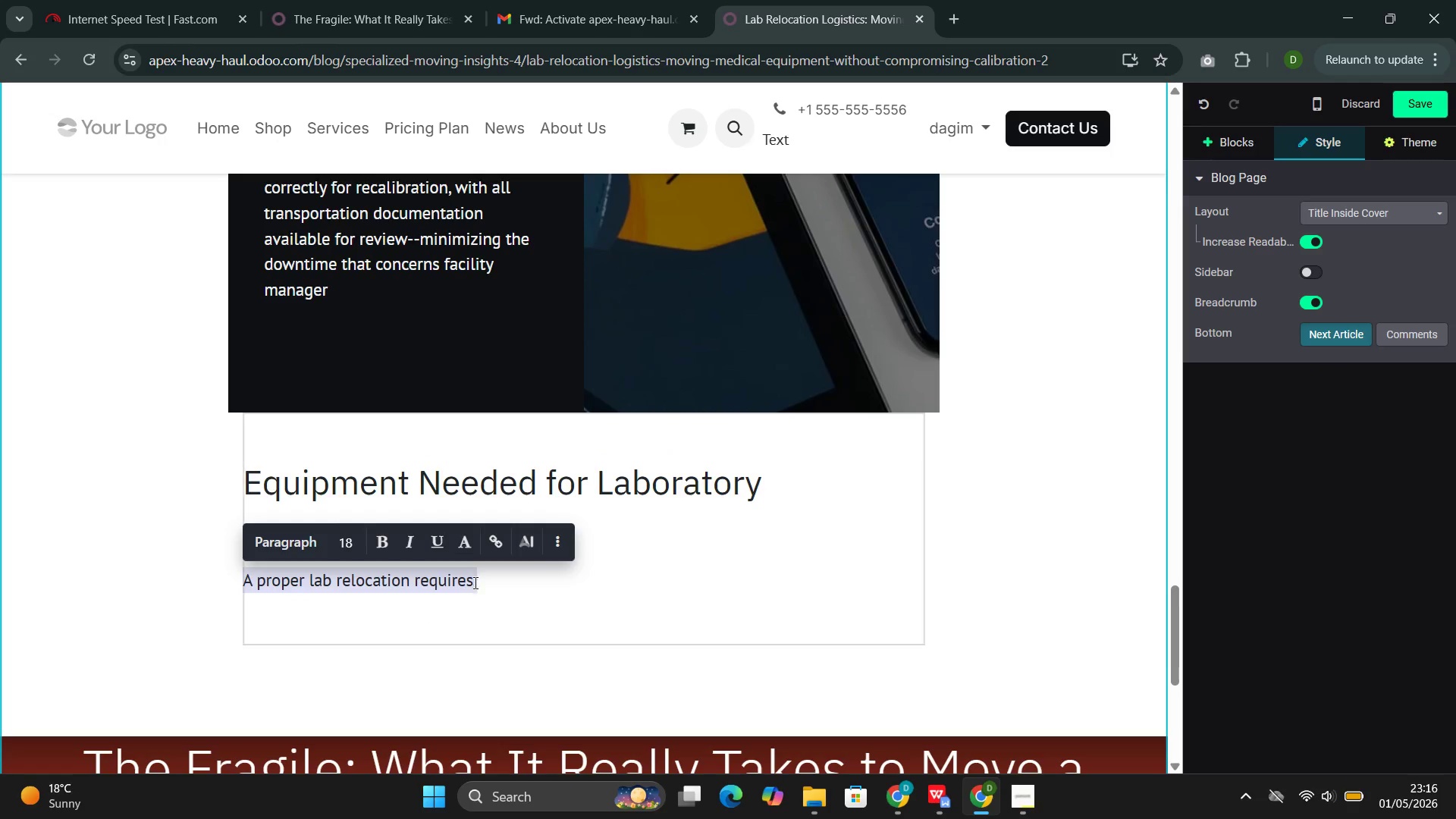 
left_click([496, 576])
 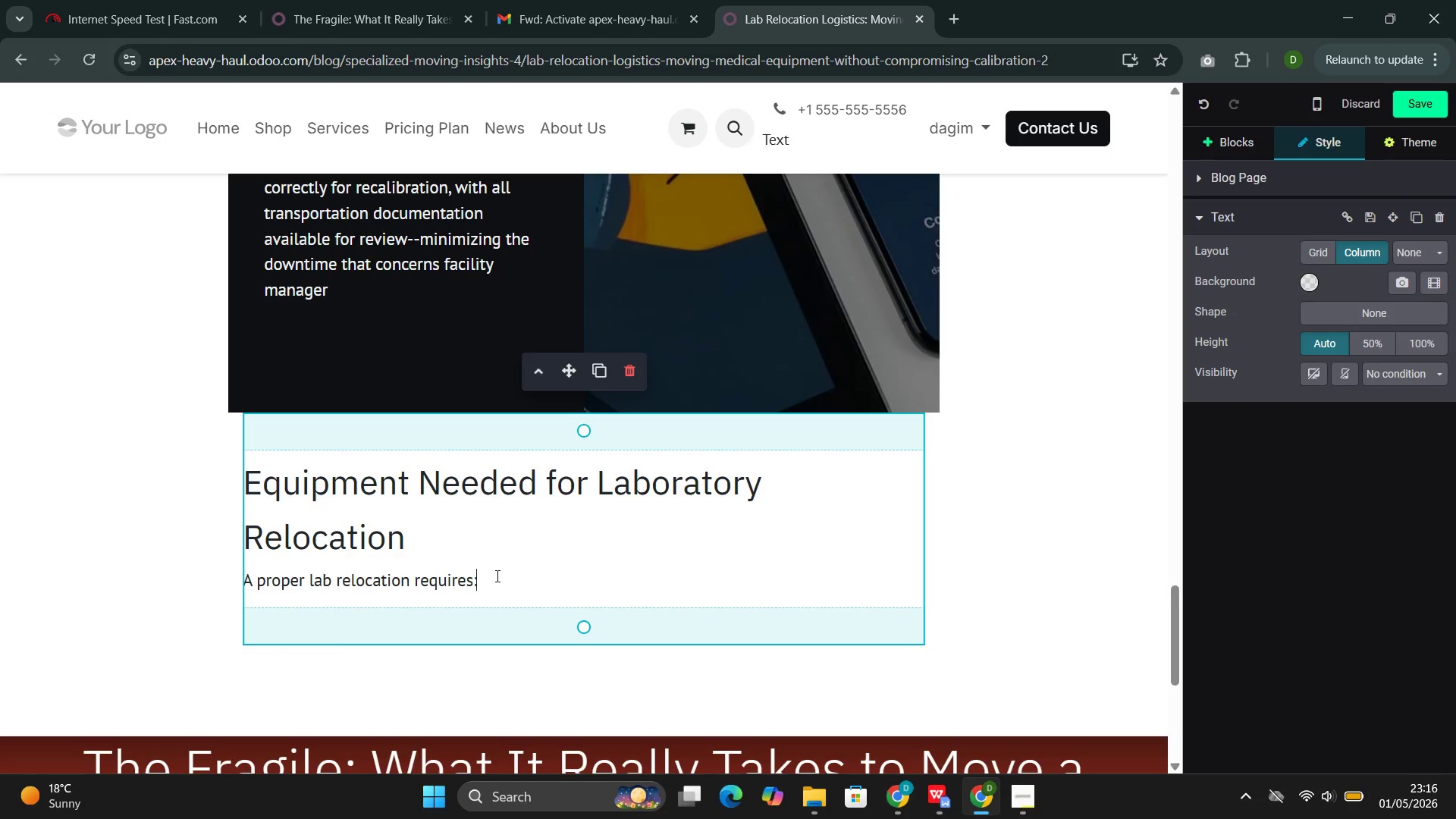 
key(Enter)
 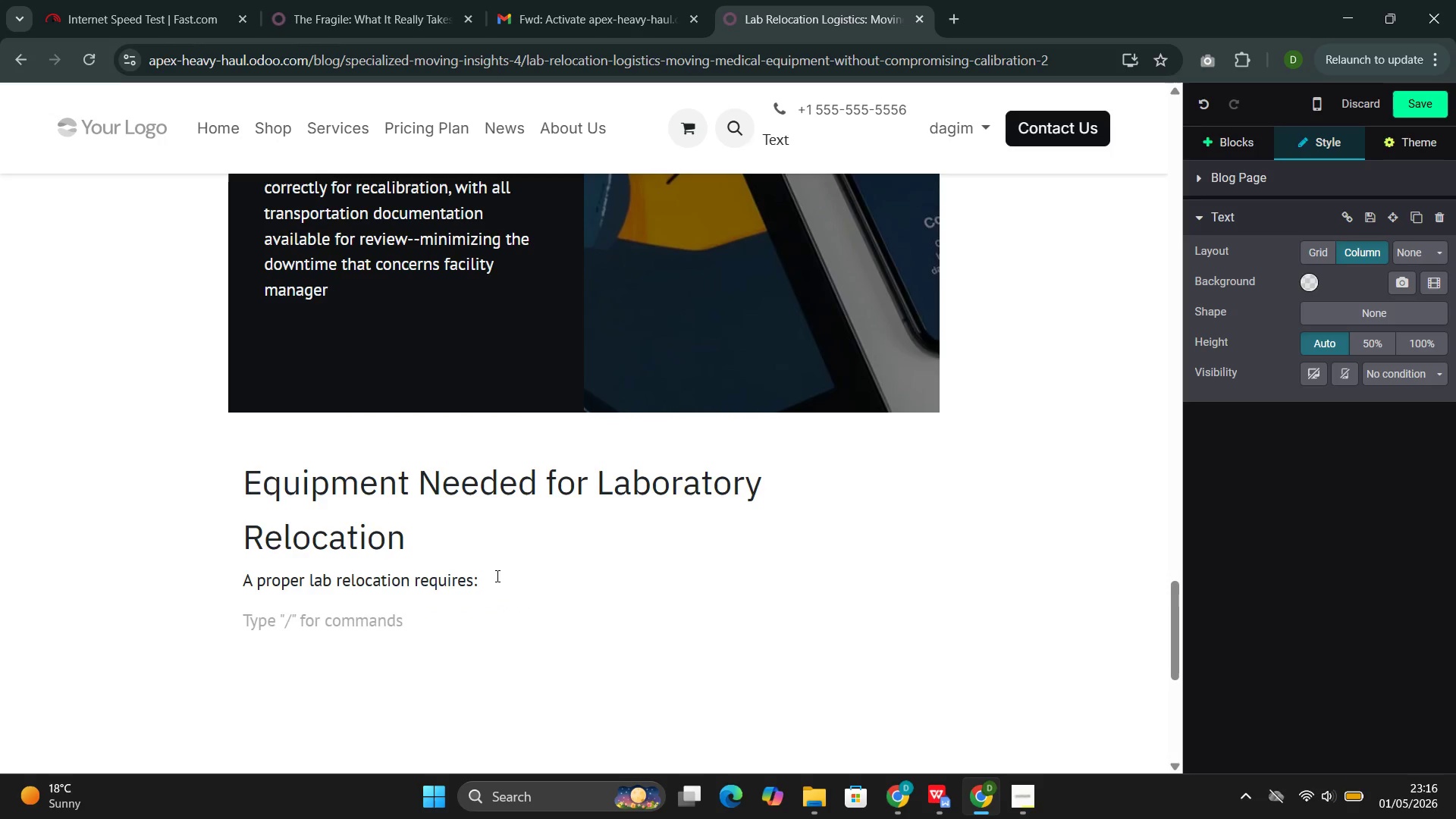 
type(- Custom-built crating for each )
 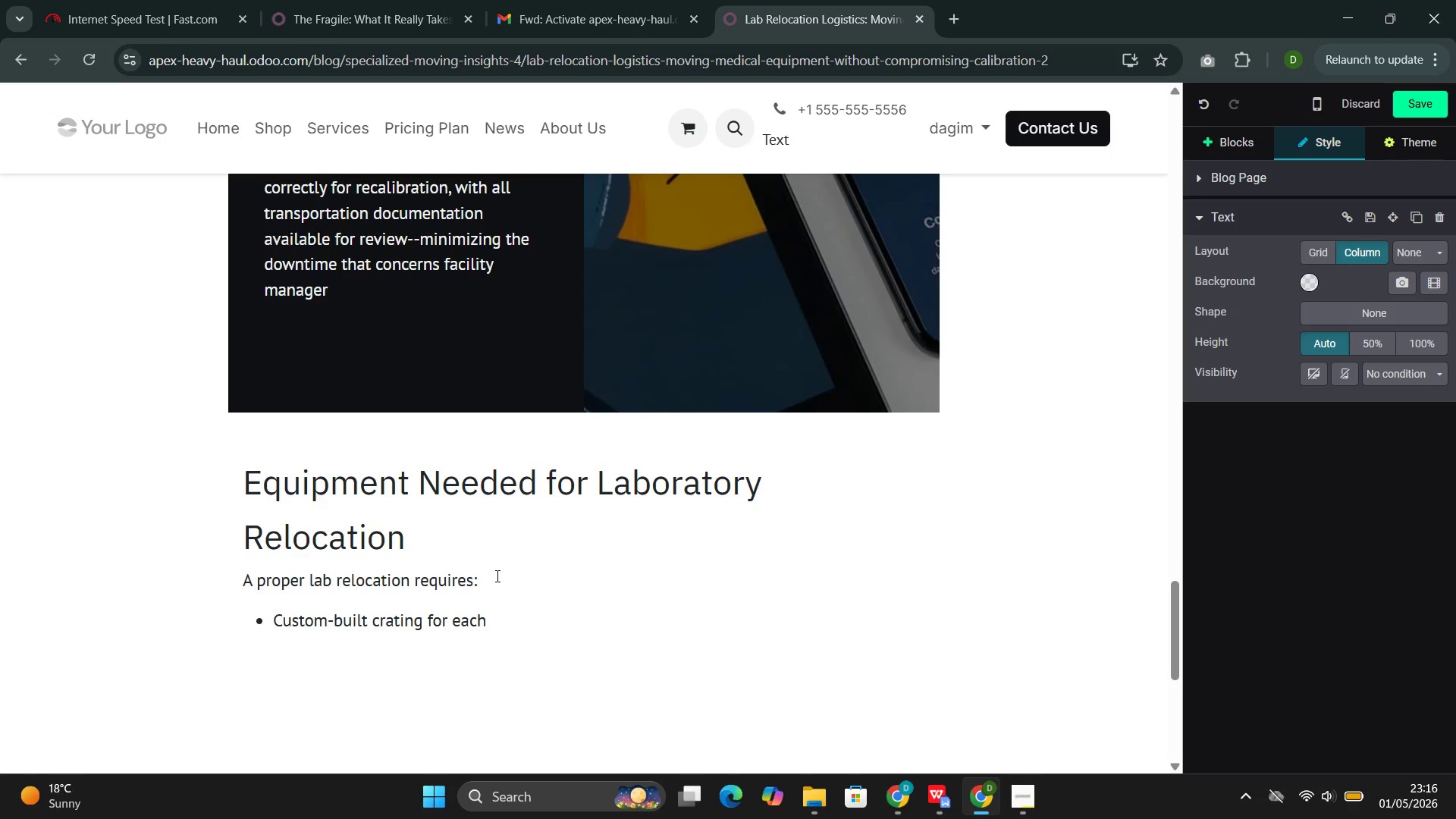 
wait(17.84)
 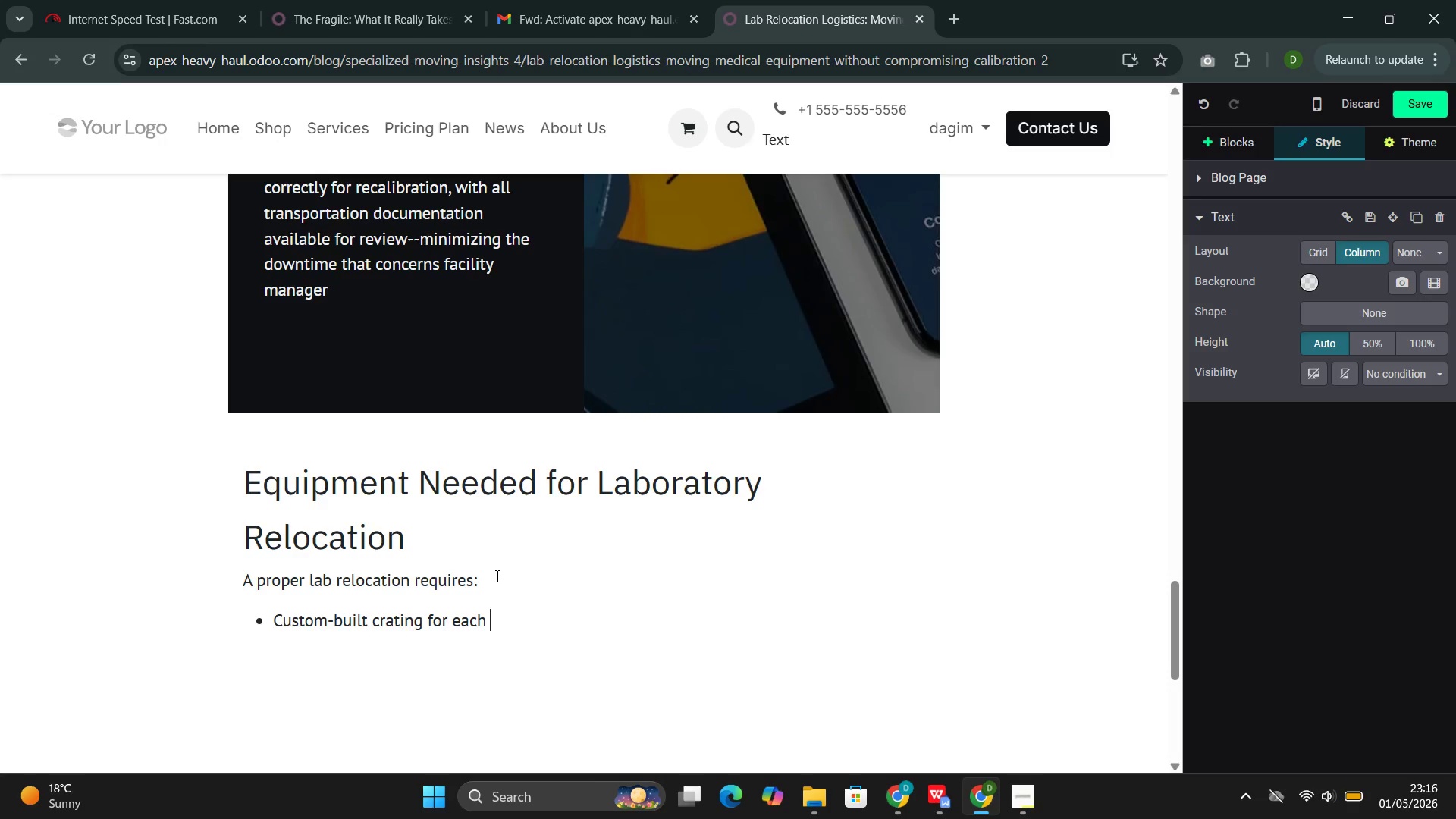 
type(piece of sensitive)
 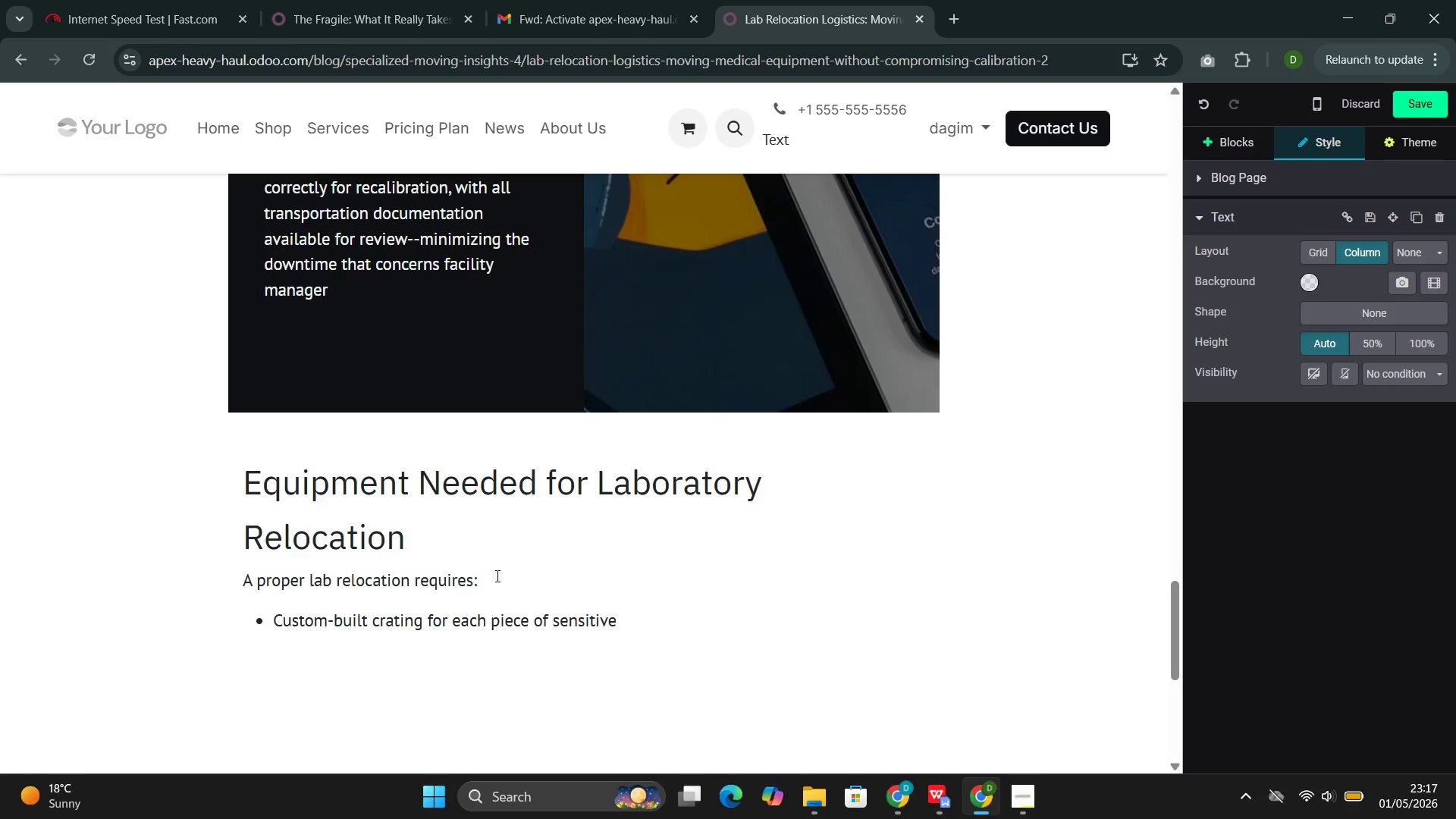 
wait(8.84)
 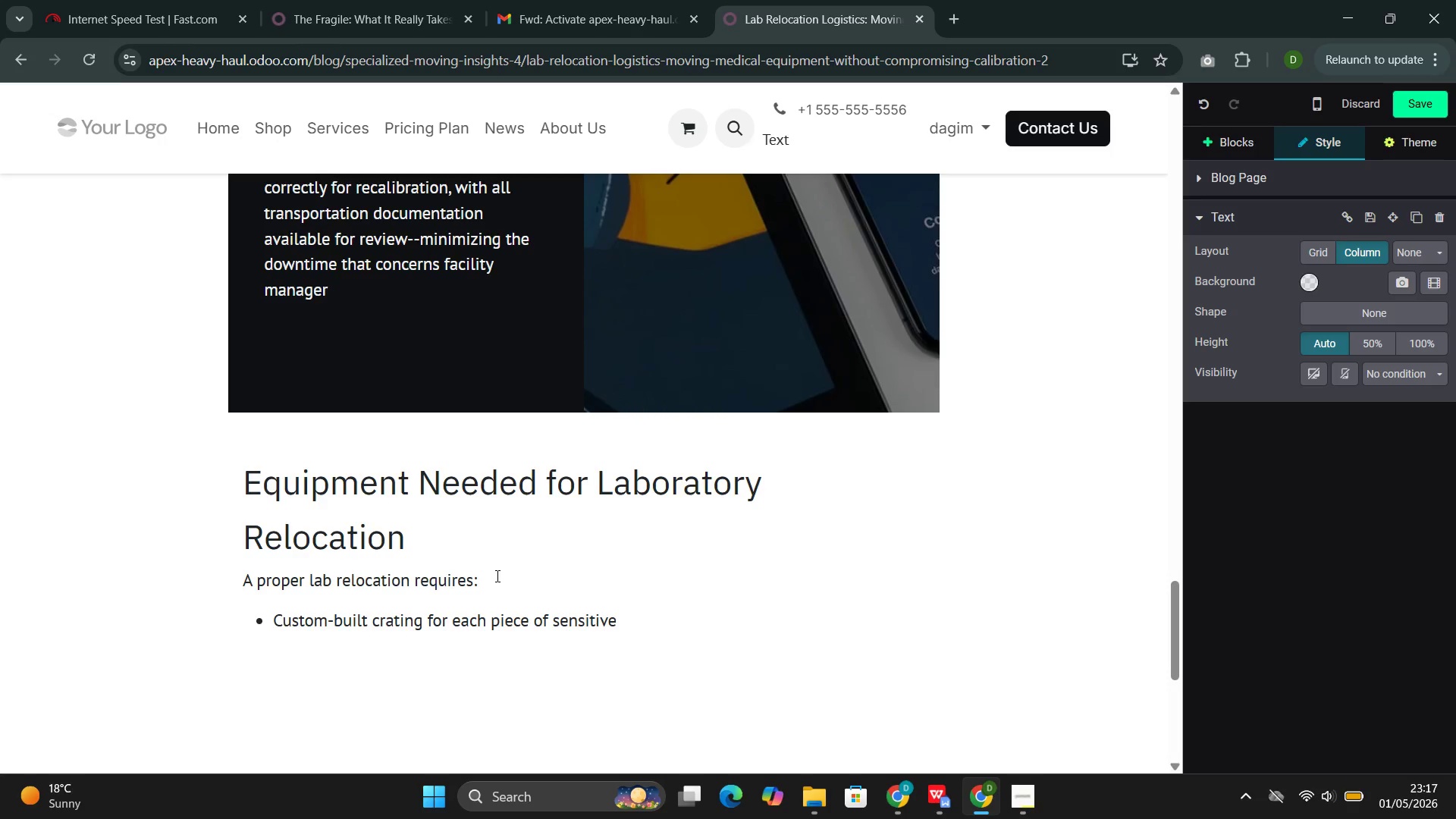 
type( ew)
 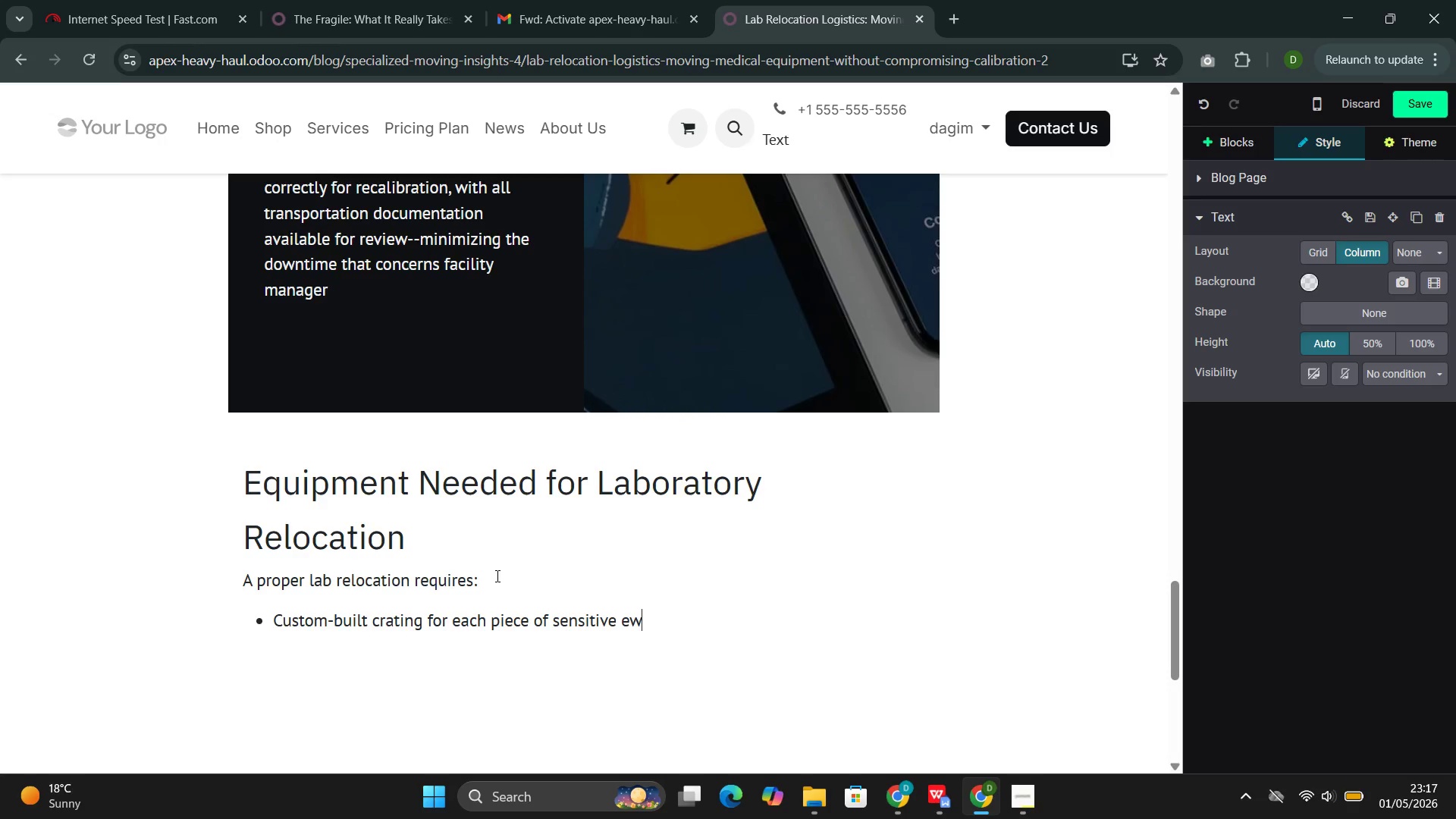 
key(Backspace)
type(quipment)
 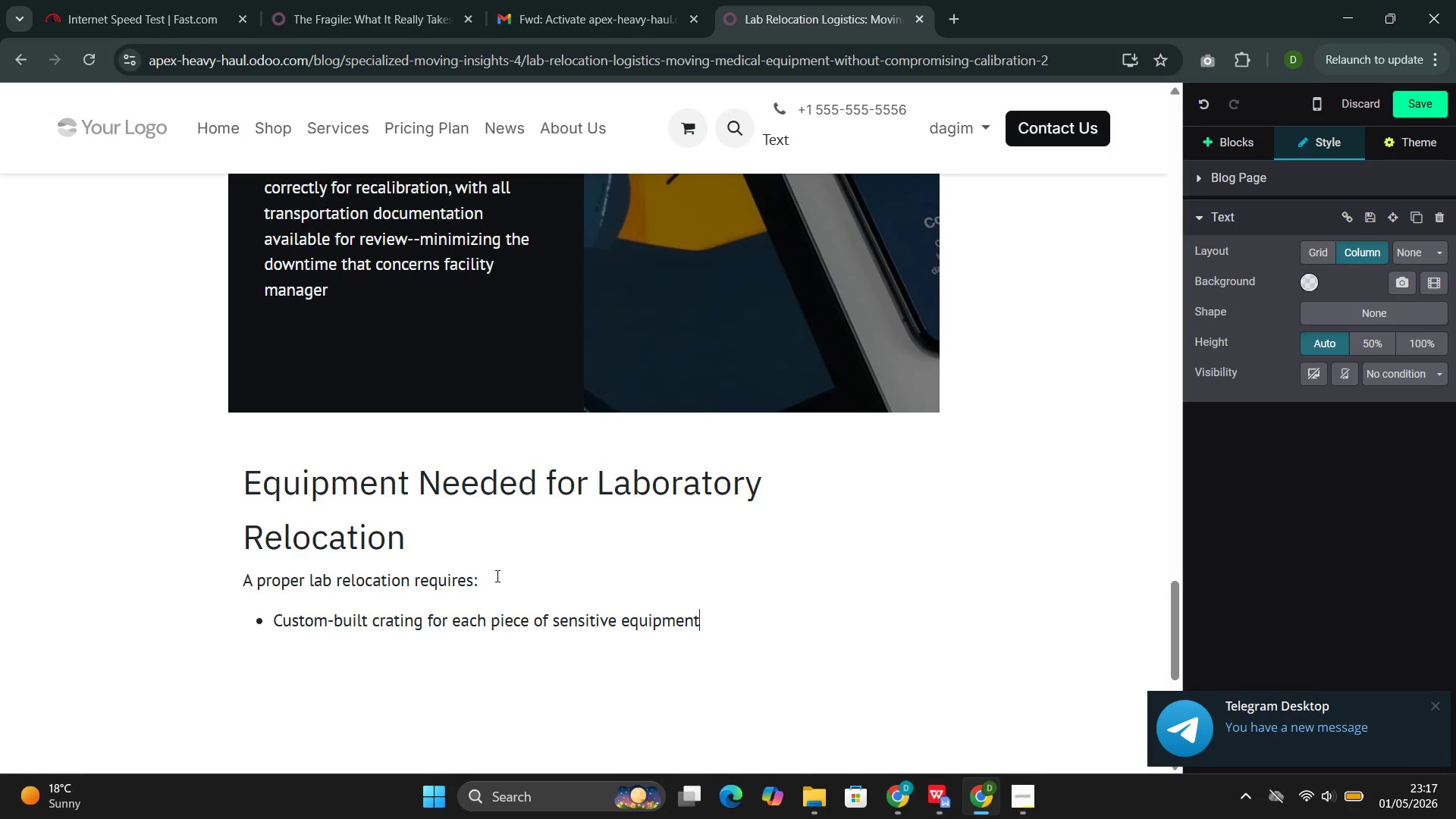 
key(Enter)
 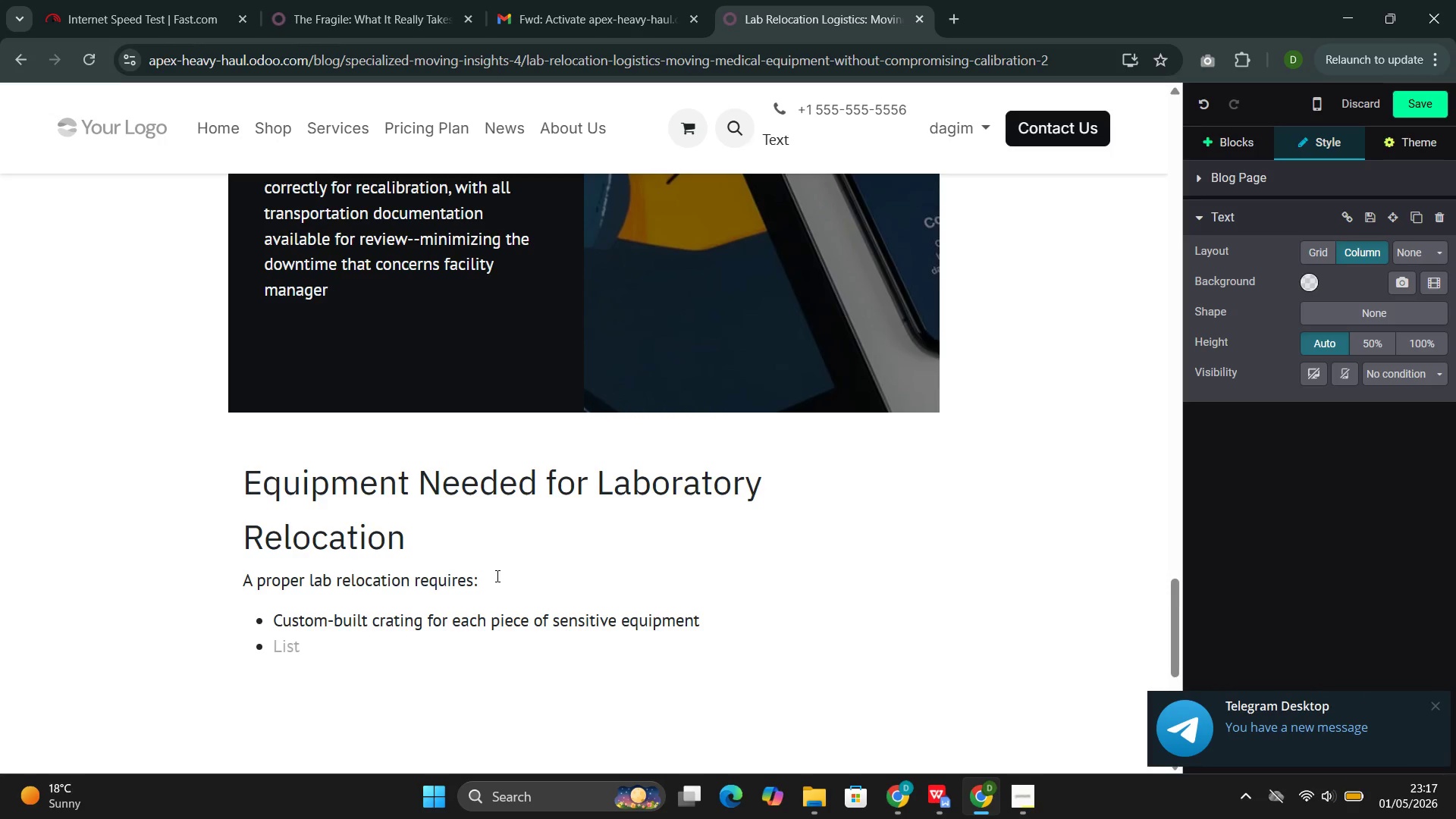 
type(Vibration )
key(Backspace)
type(-moni)
 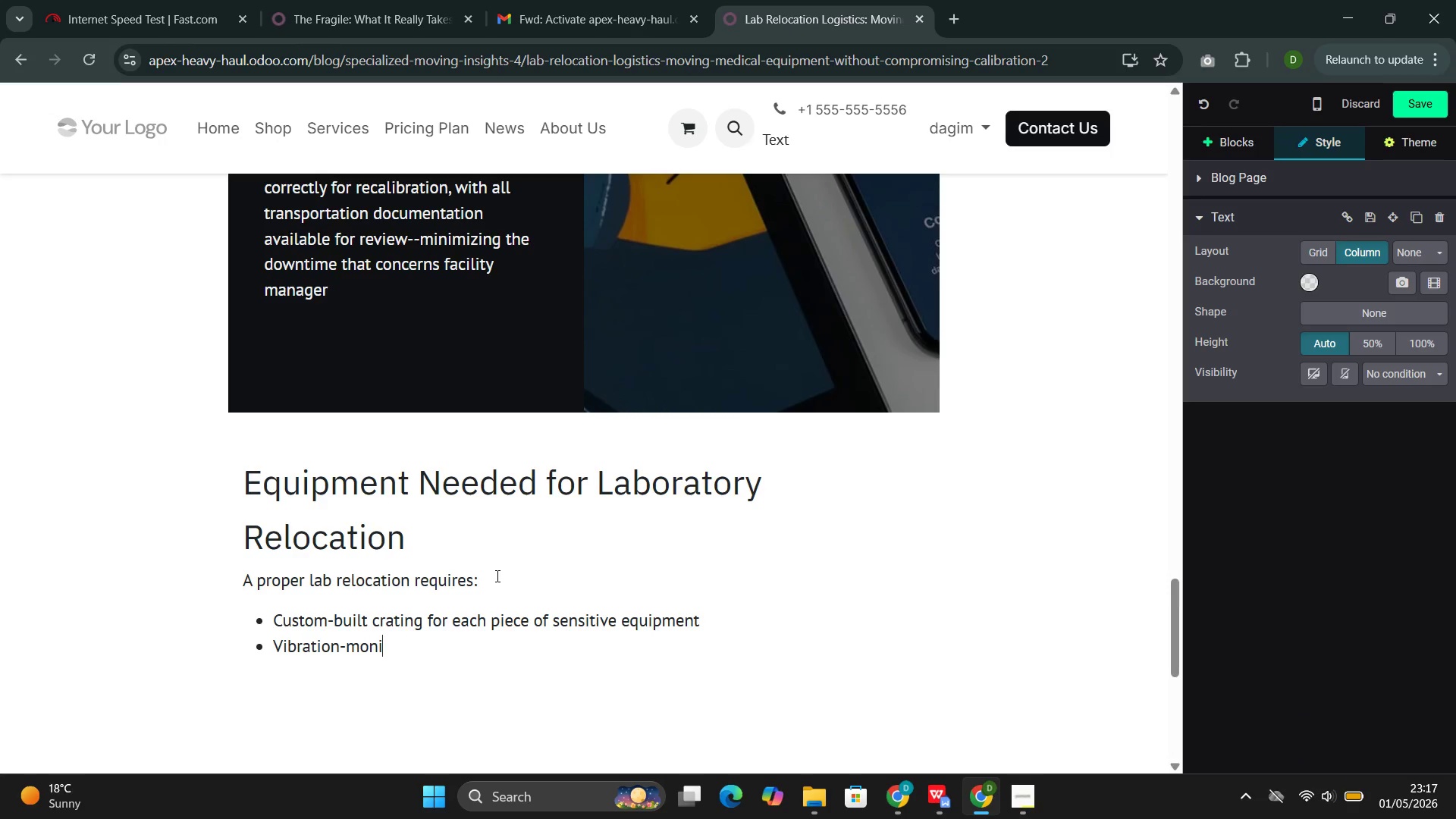 
wait(8.31)
 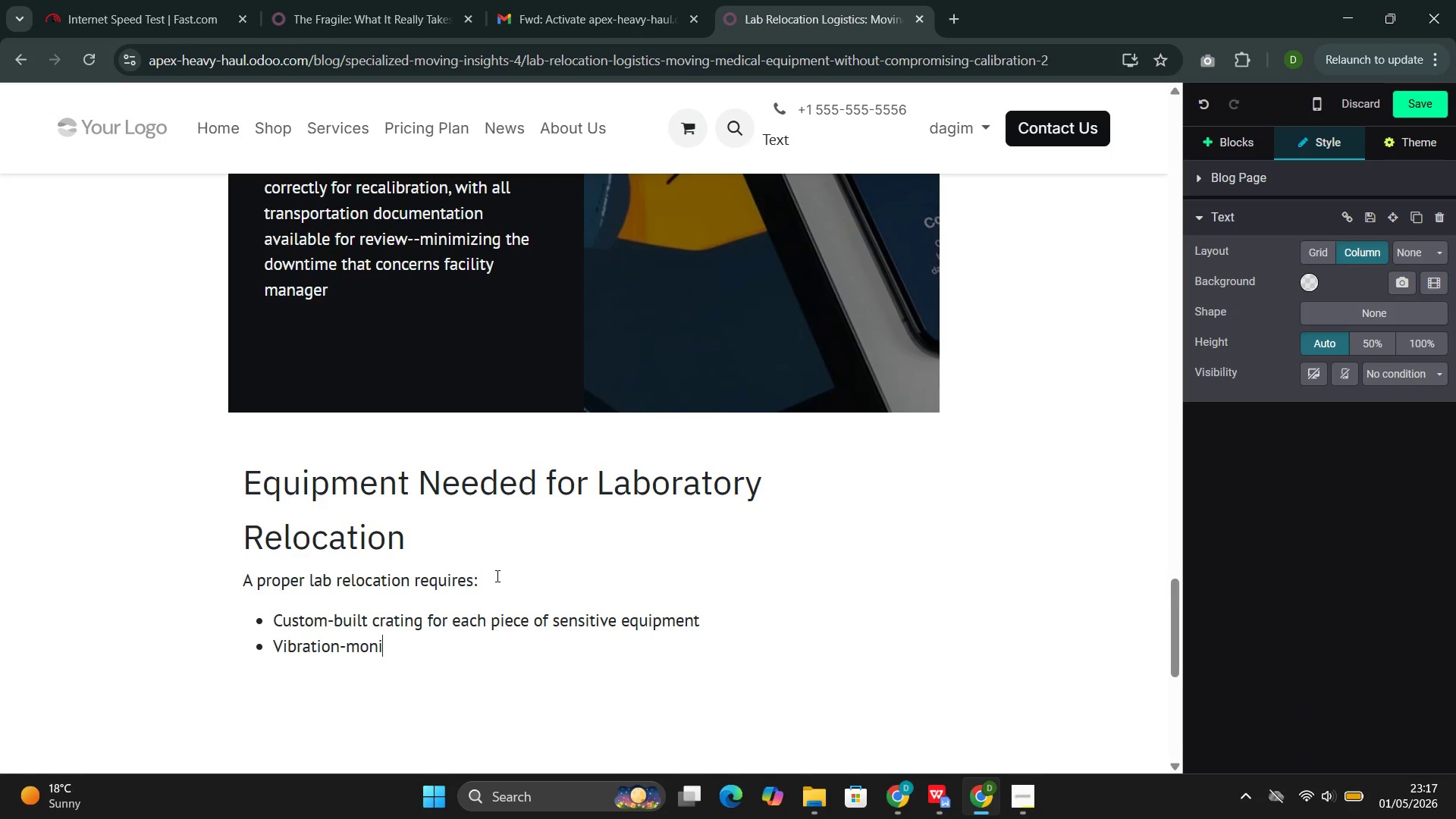 
type(toring devices )
 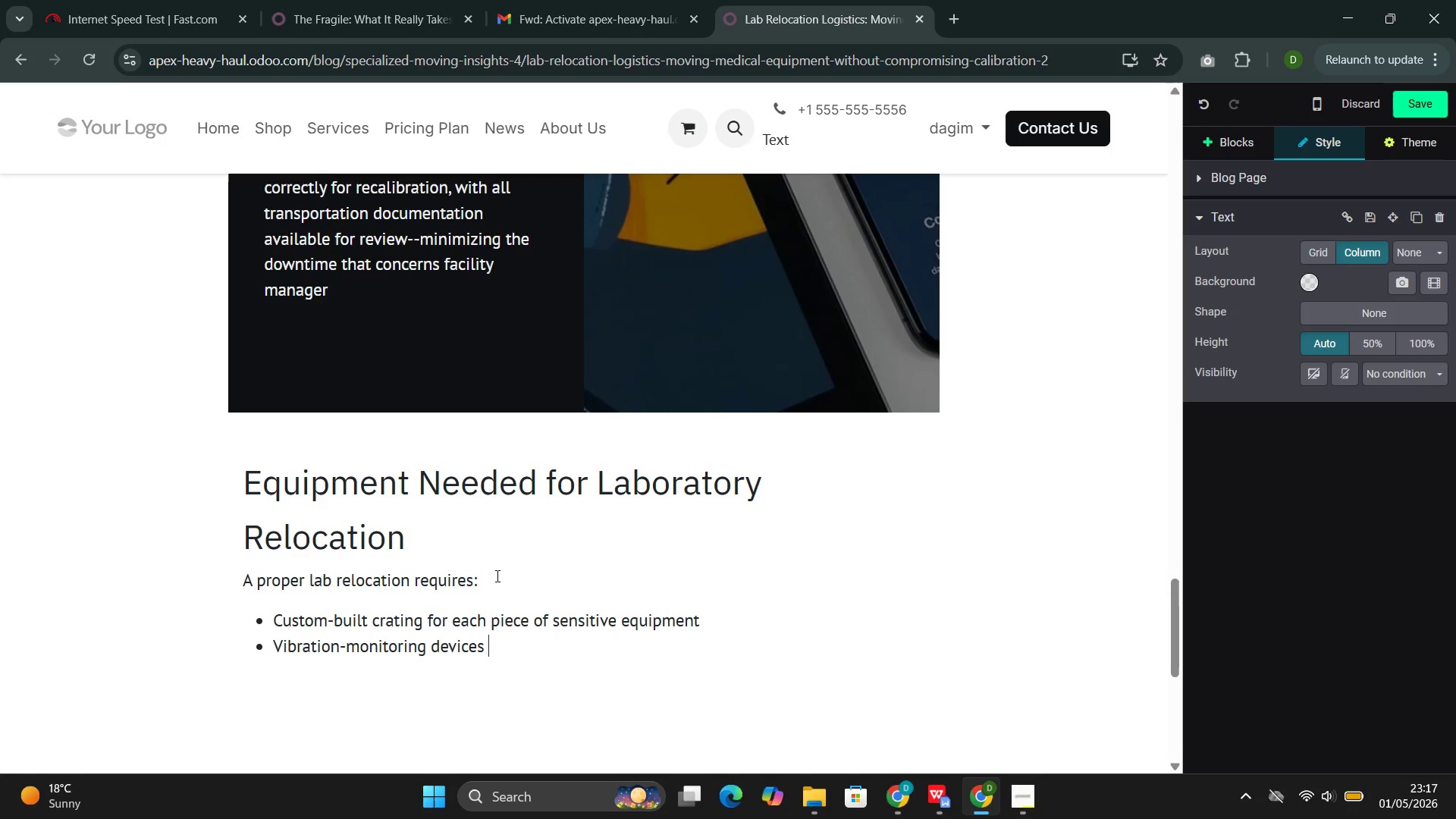 
wait(15.77)
 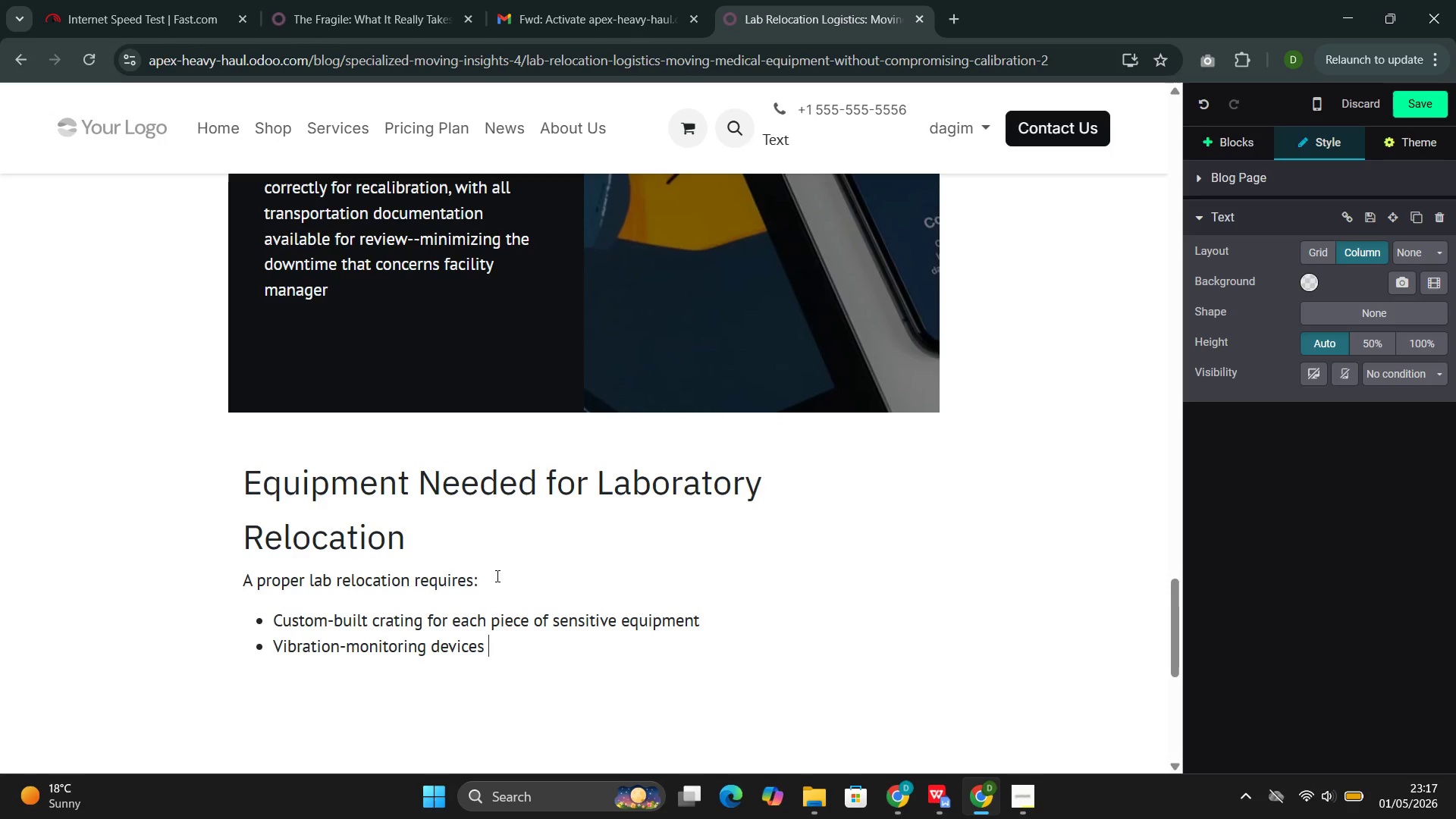 
type(h)
key(Backspace)
type(that )
 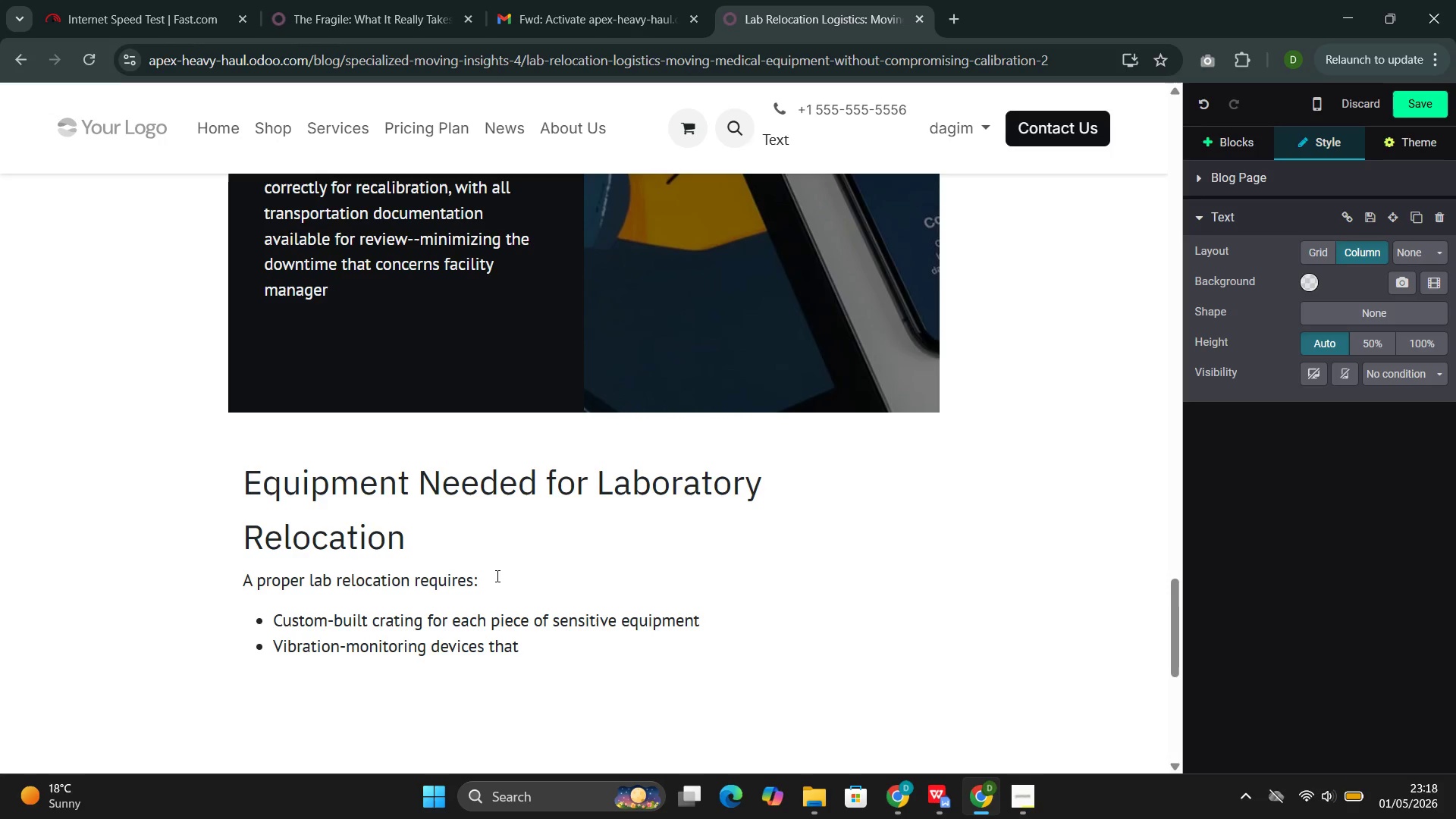 
type(record )
 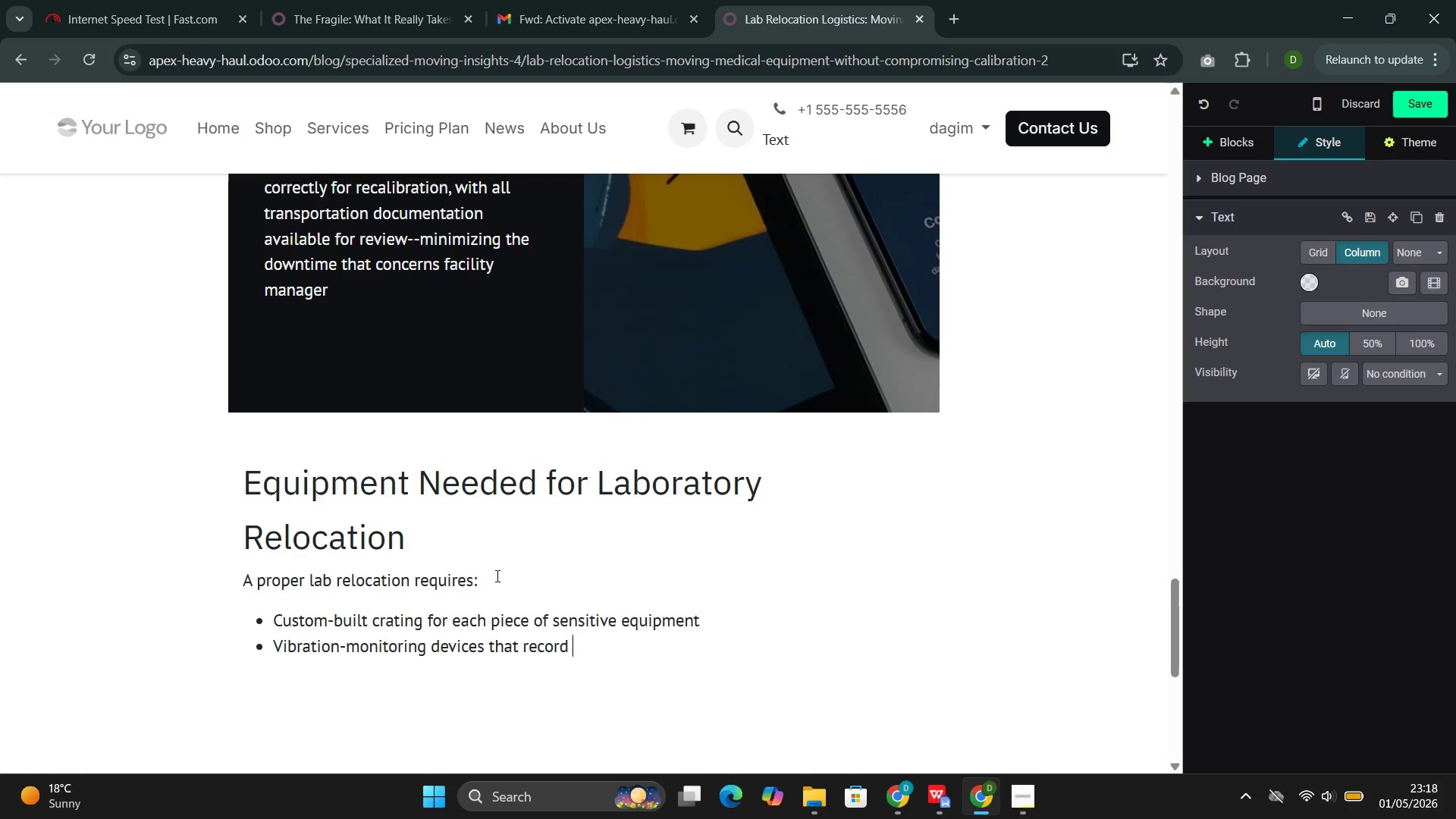 
type(transit)
 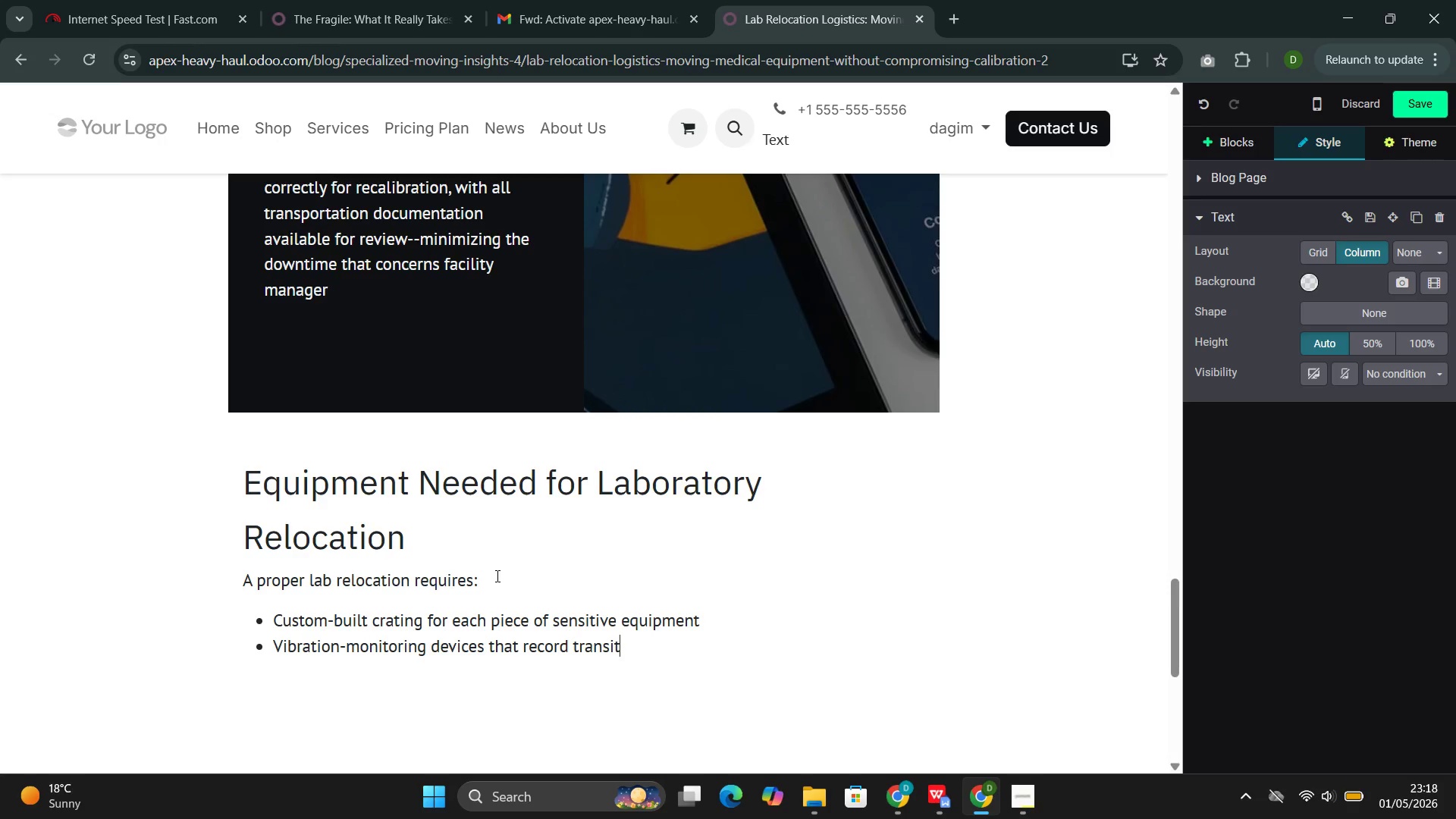 
wait(7.08)
 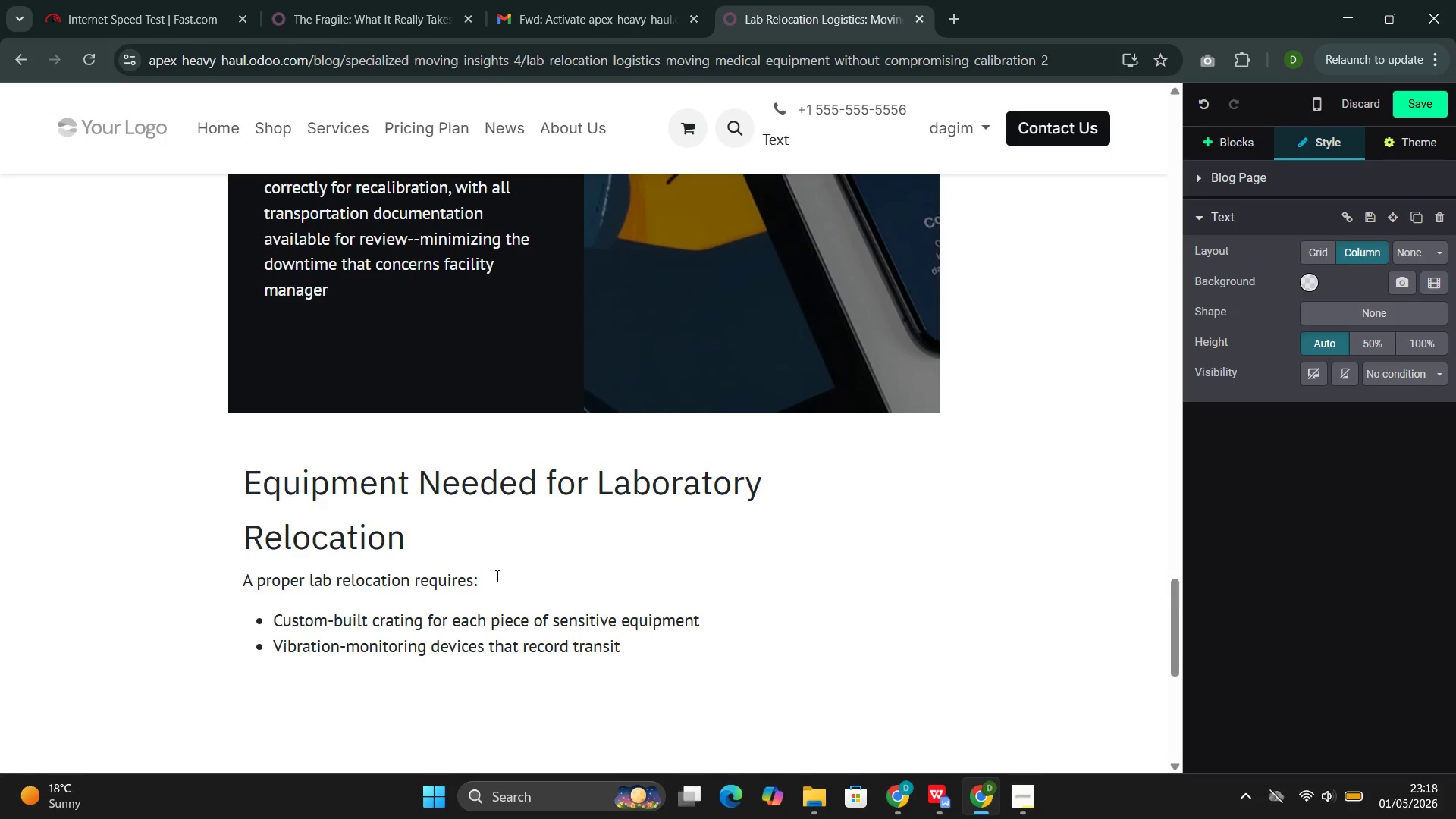 
type( conditions)
 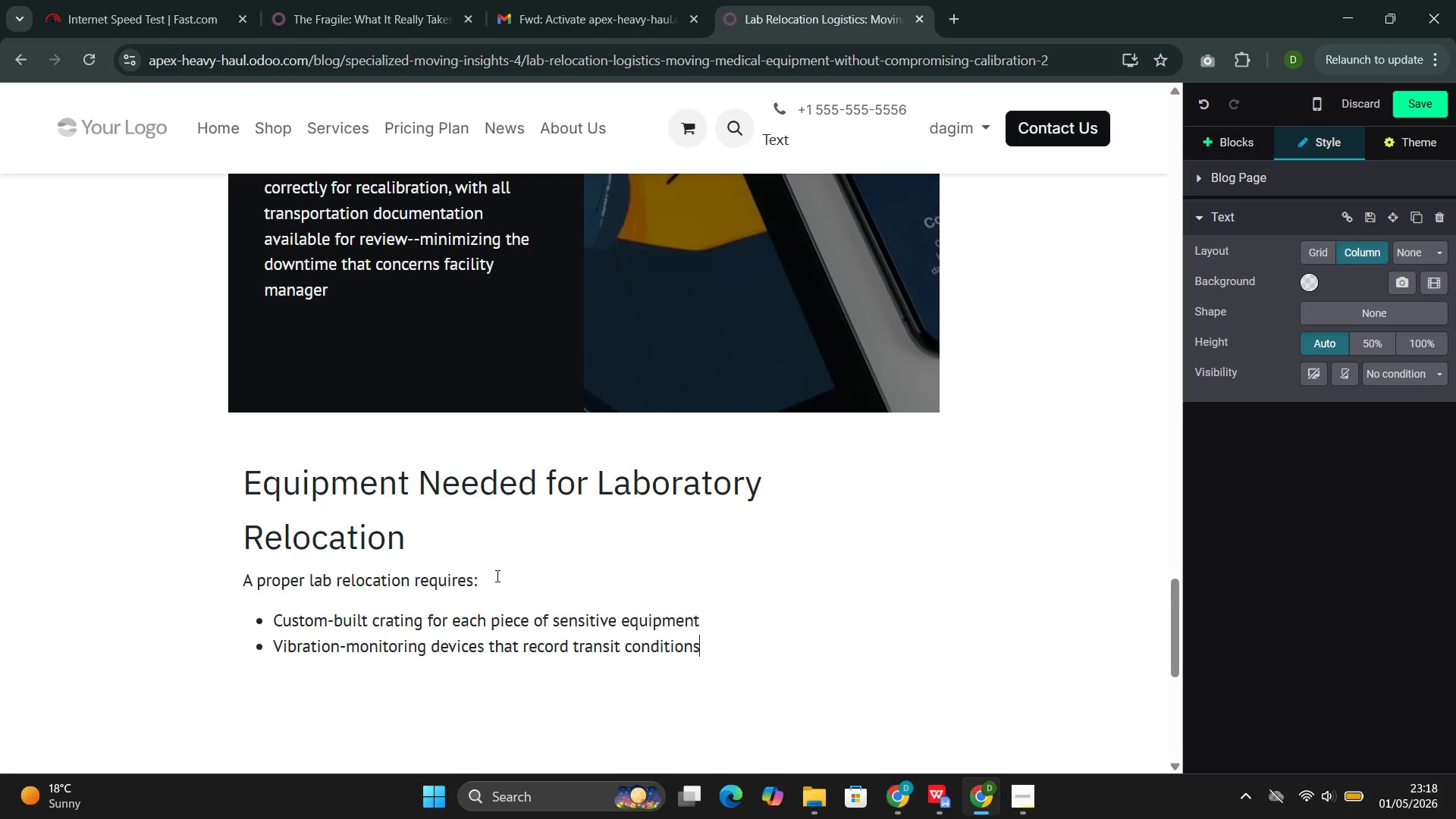 
key(Enter)
 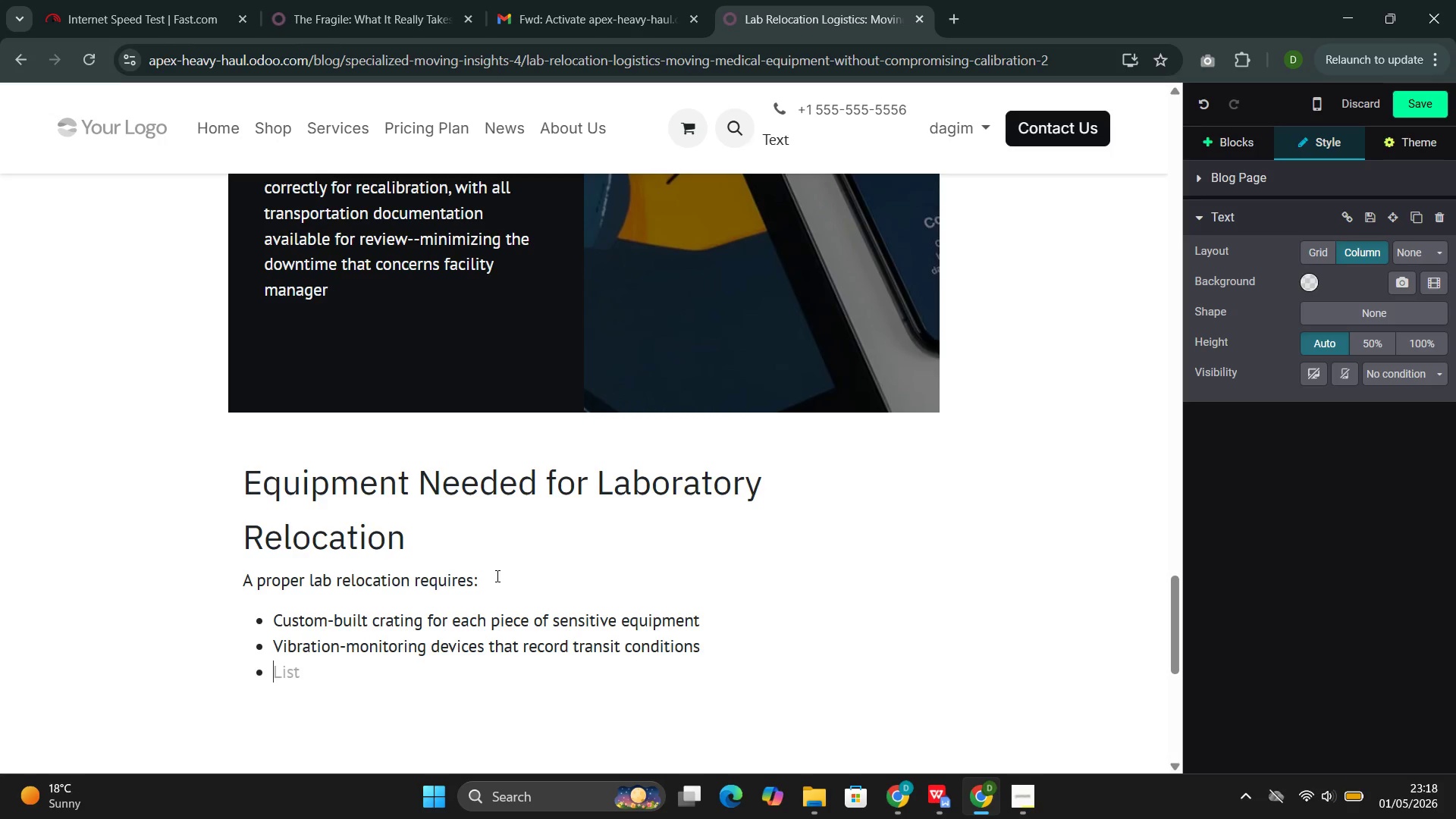 
type(Clims)
key(Backspace)
type(ate)
 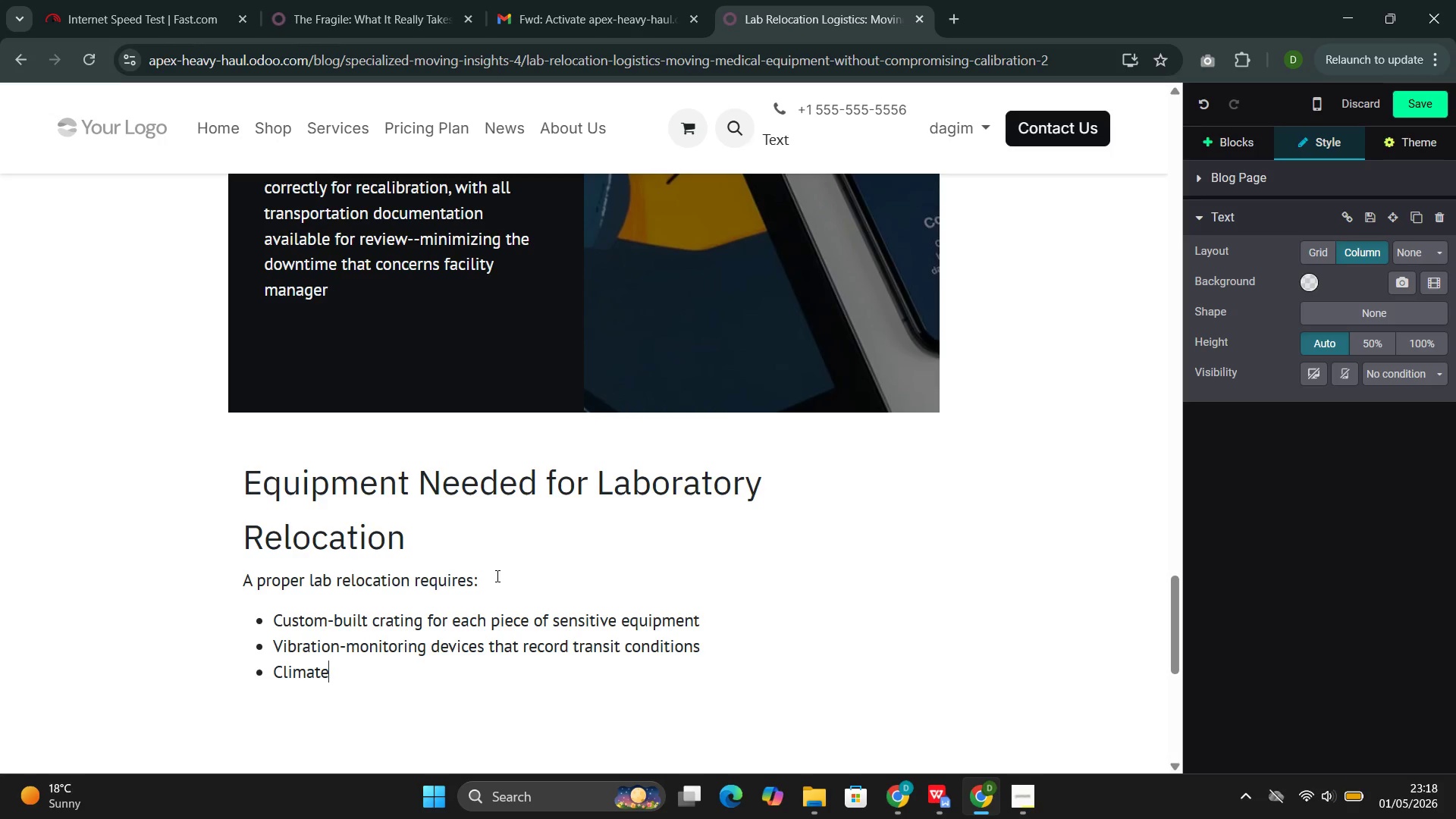 
wait(8.5)
 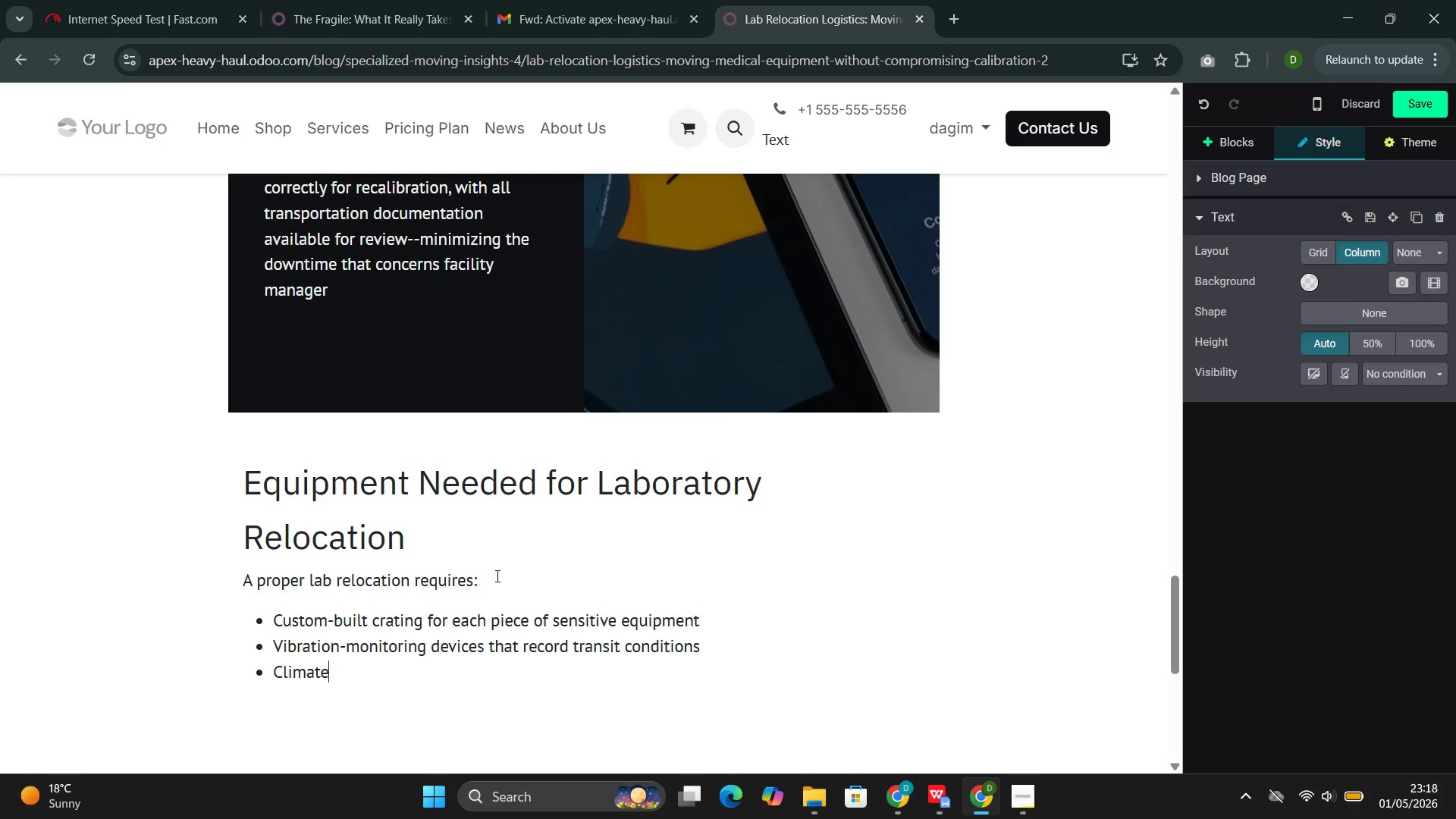 
key(Minus)
 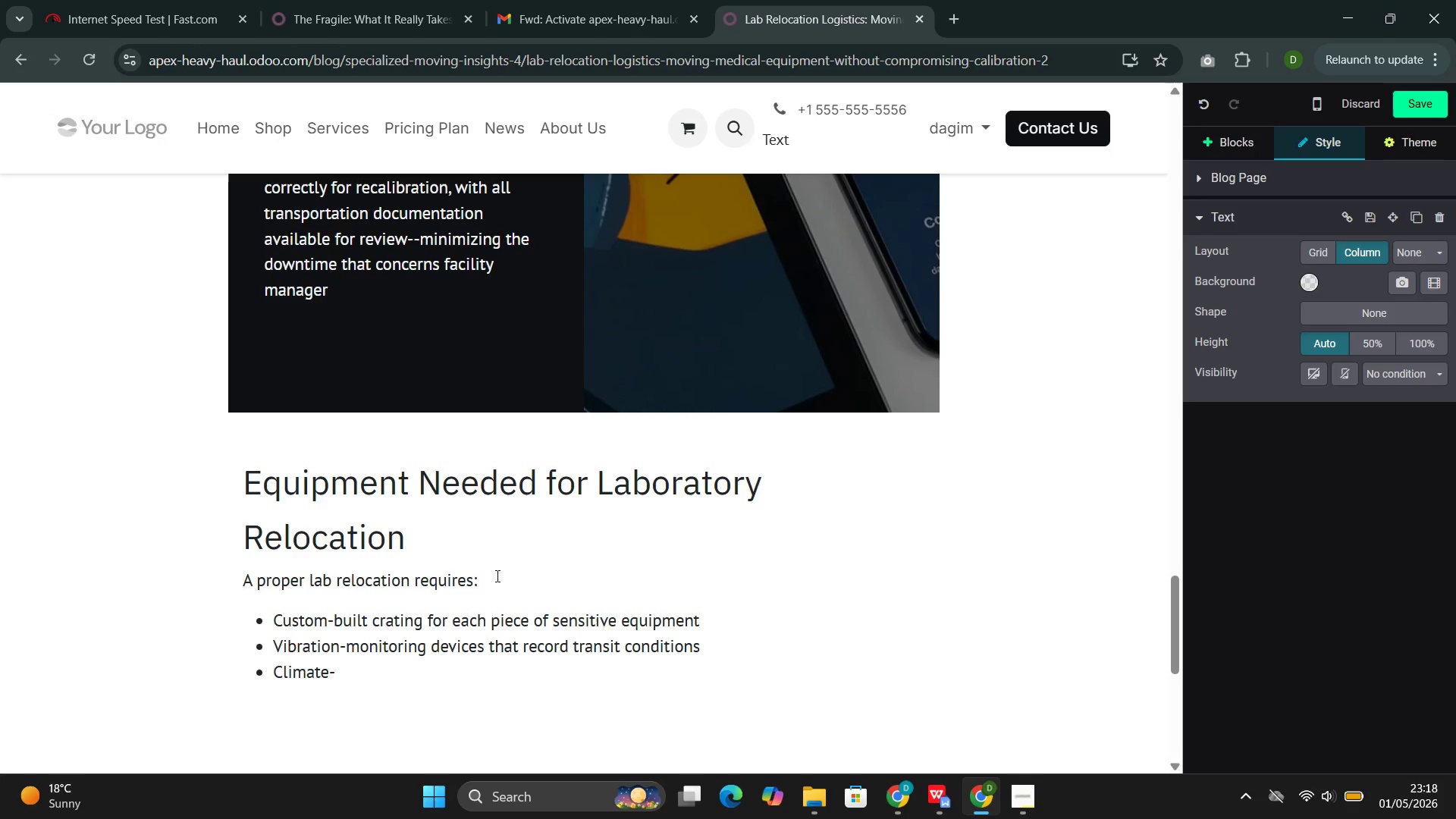 
wait(13.3)
 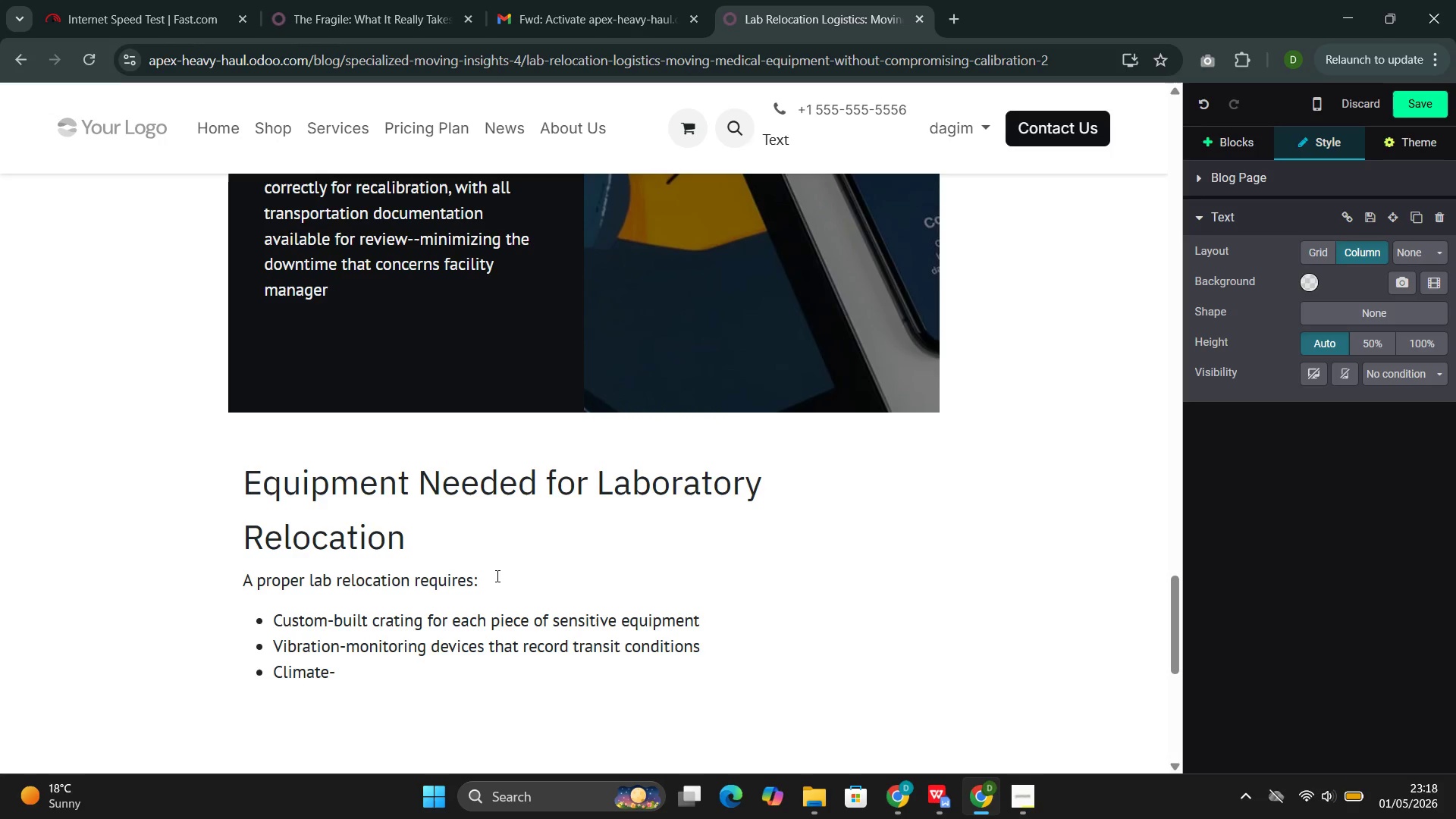 
type(controlled transport for )
 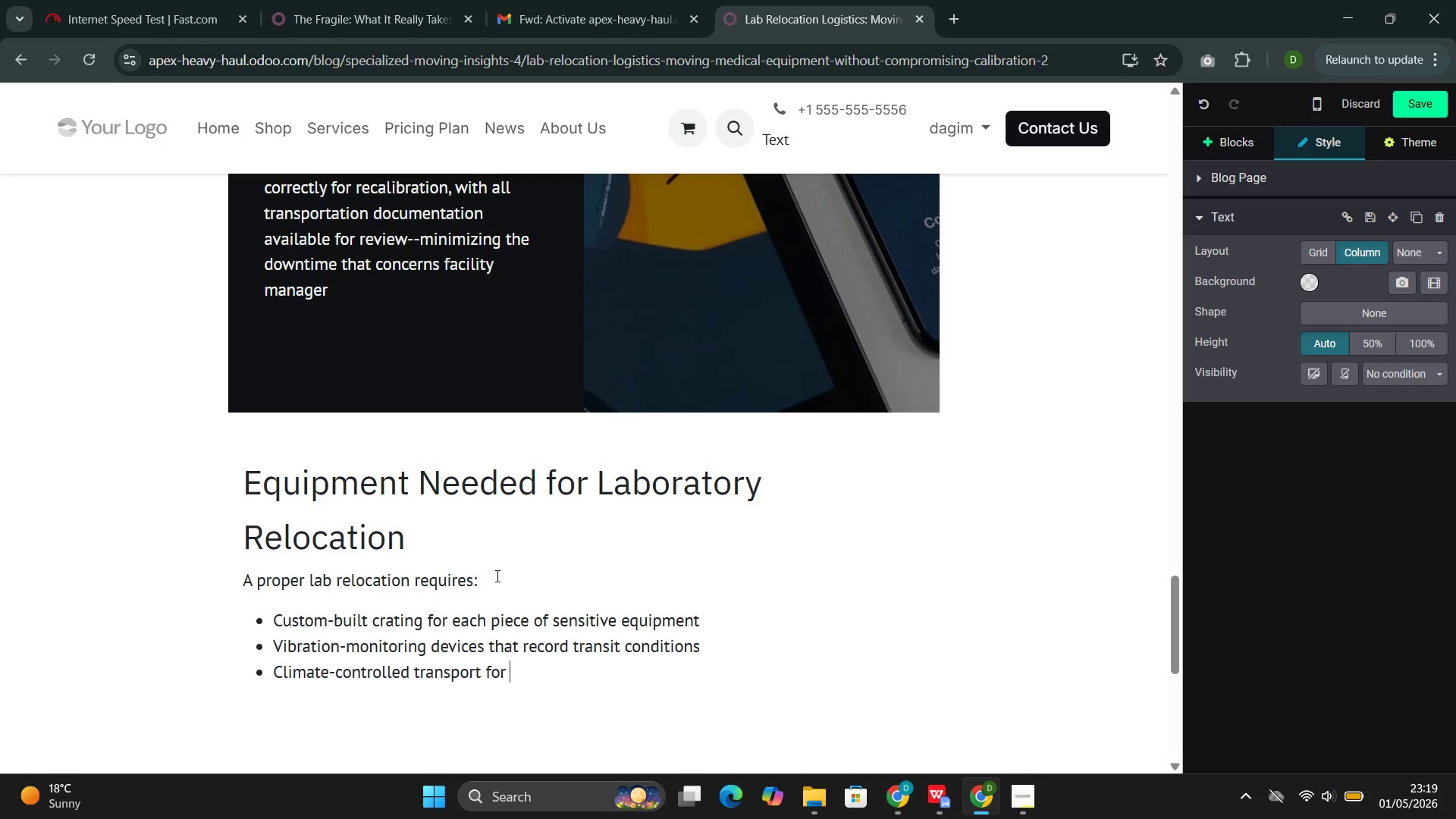 
wait(6.22)
 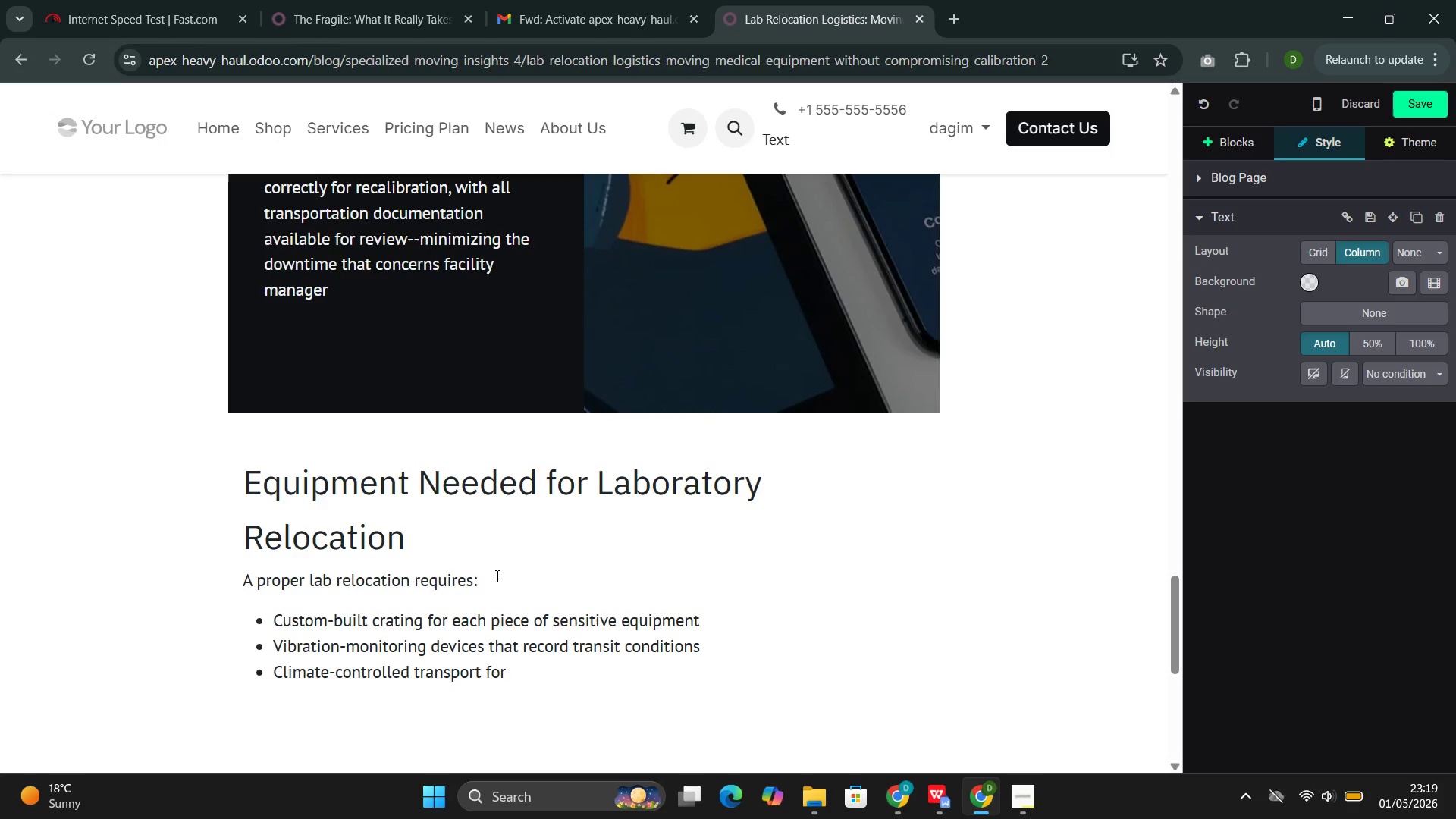 
type(tempea)
key(Backspace)
type(rature-sensitu)
key(Backspace)
type(ive instuments )
 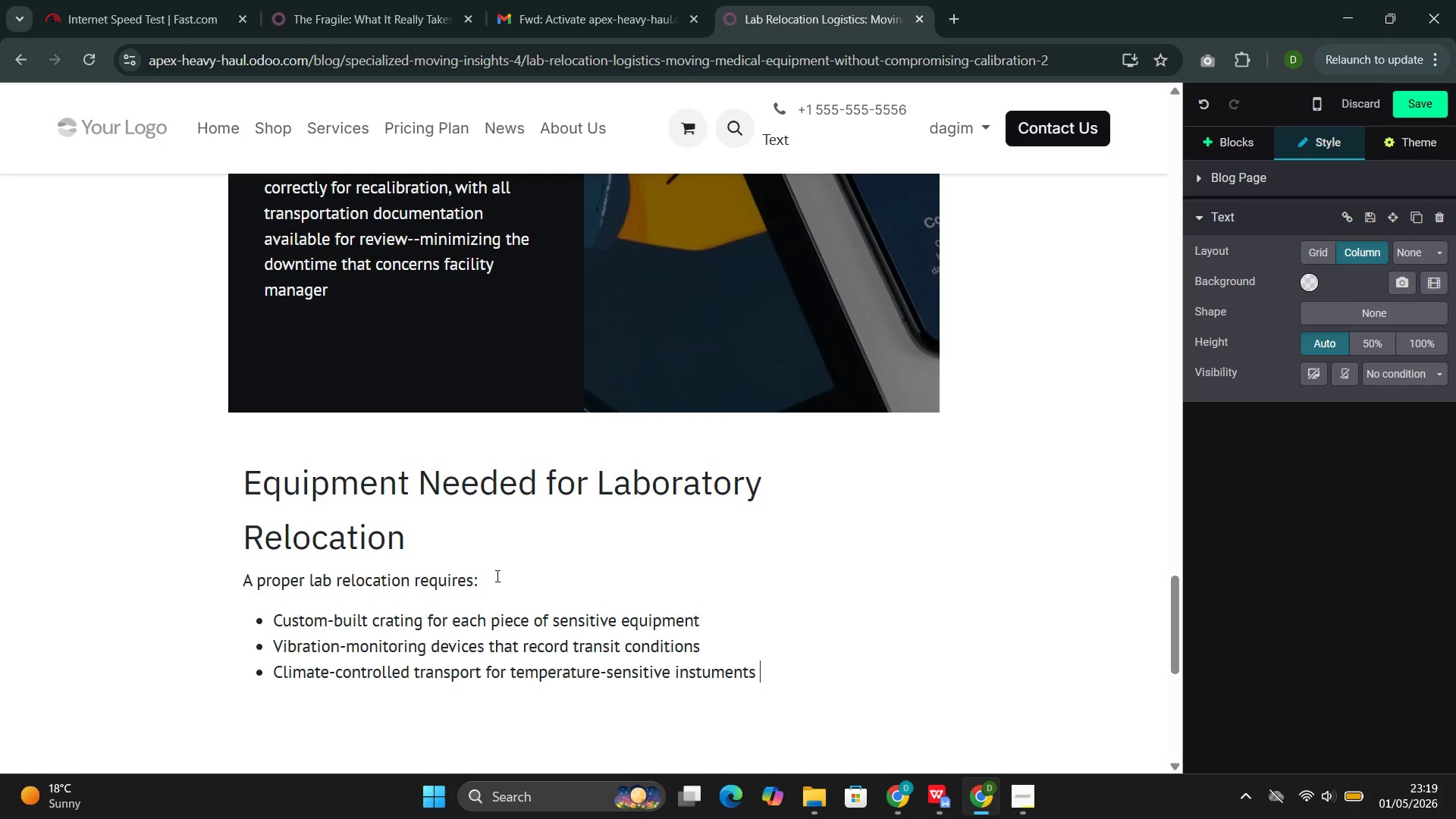 
key(Enter)
 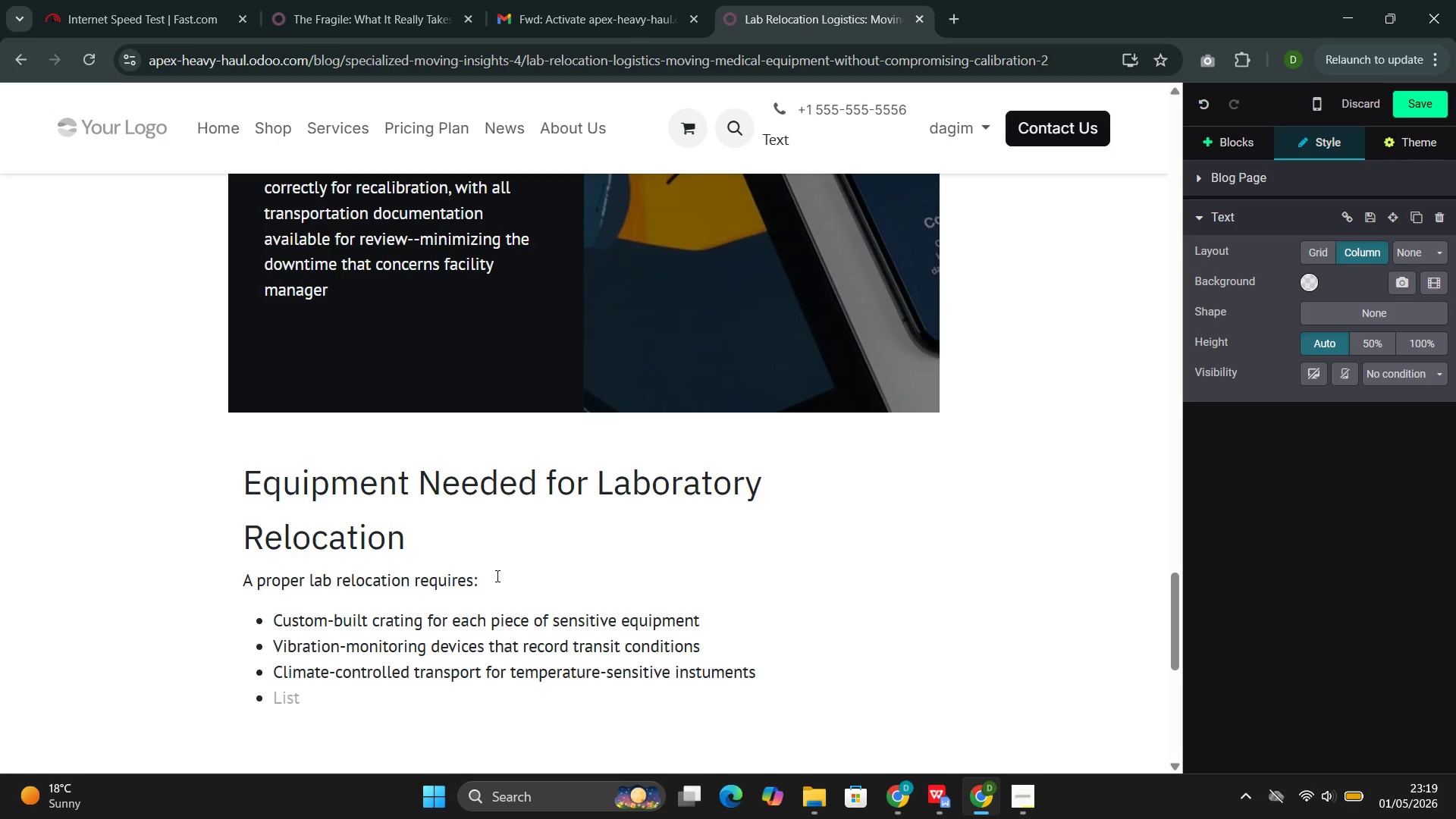 
type(Specialized lifting and )
 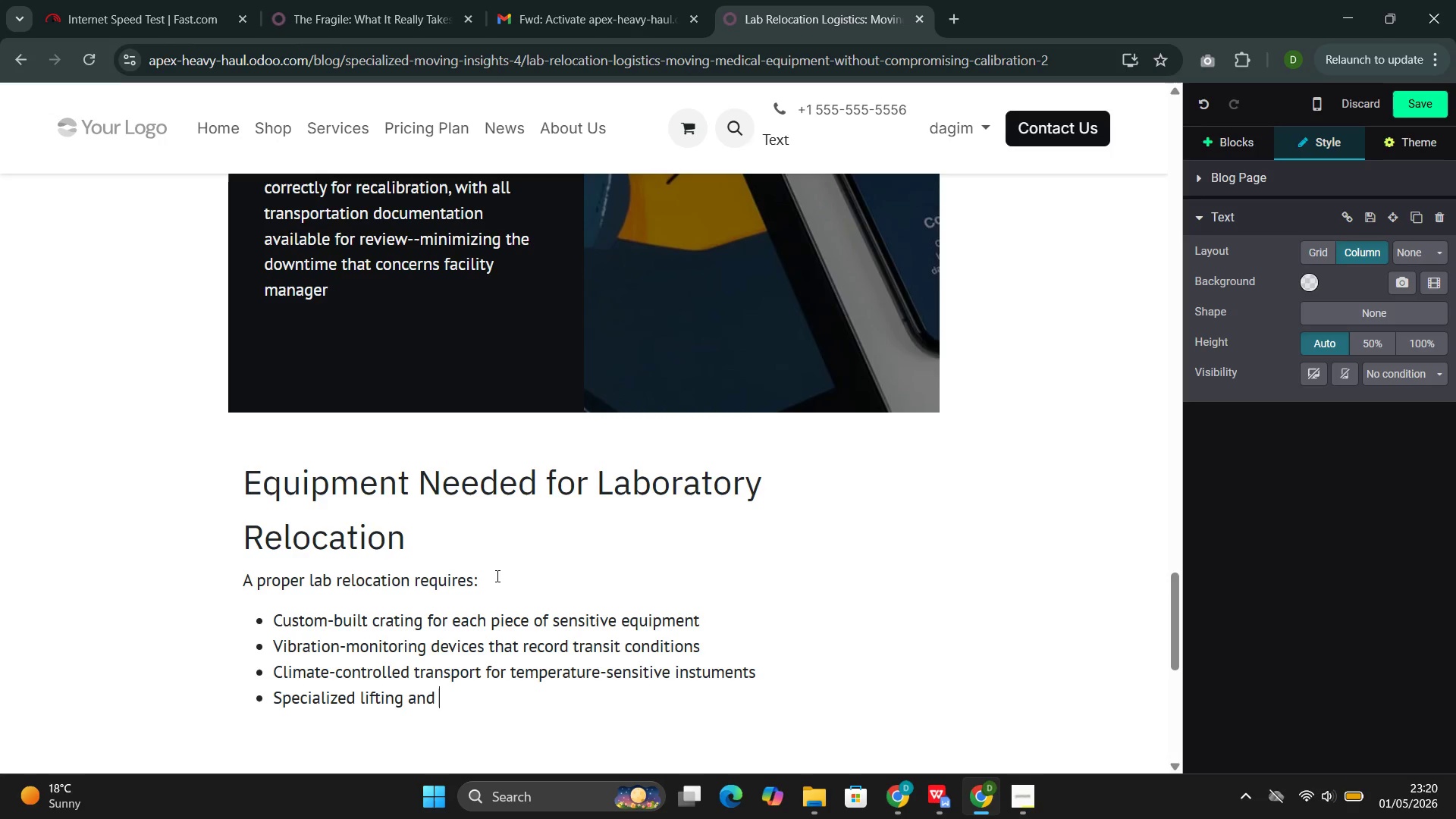 
type(rigging equipment)
 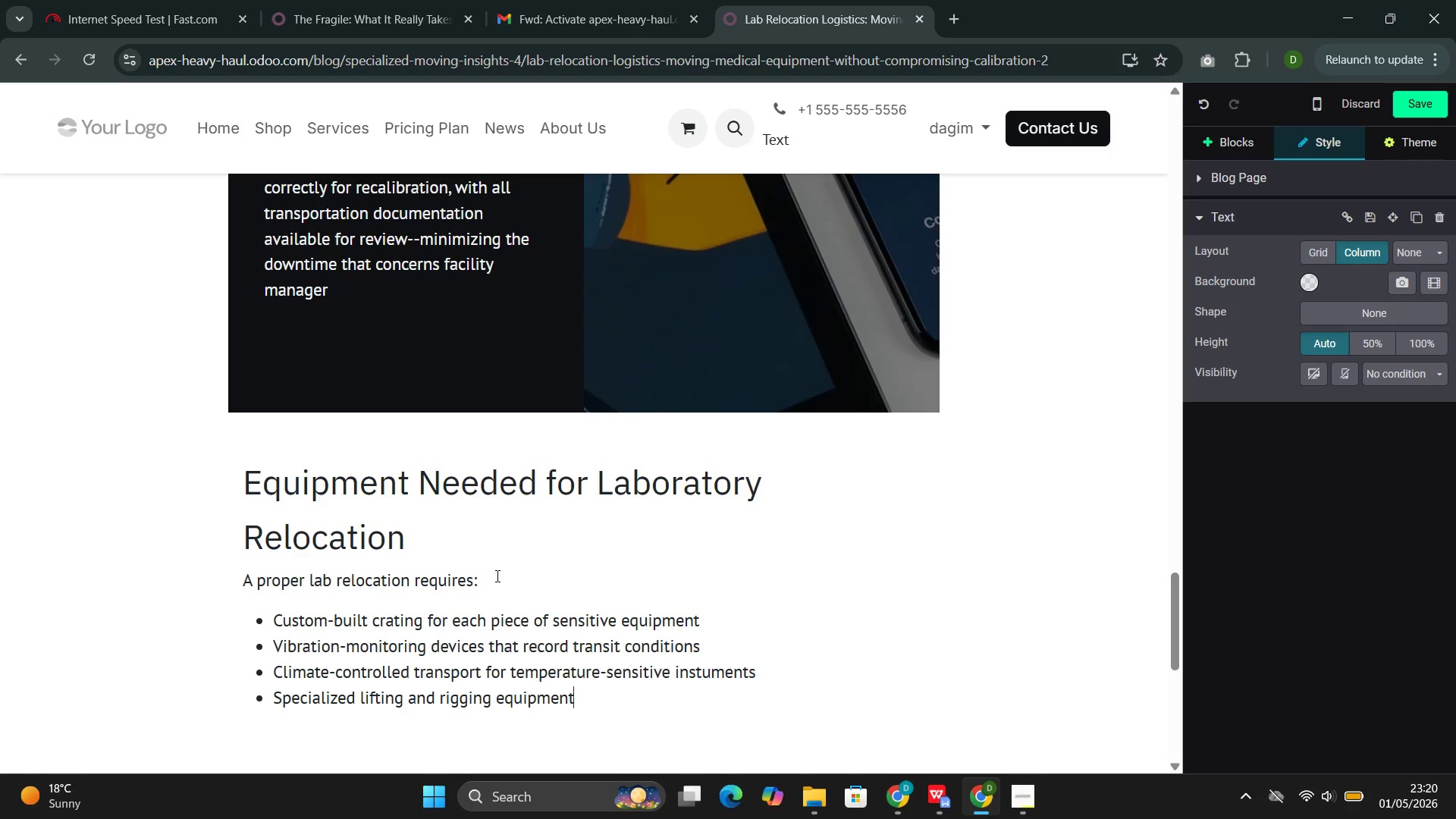 
wait(12.36)
 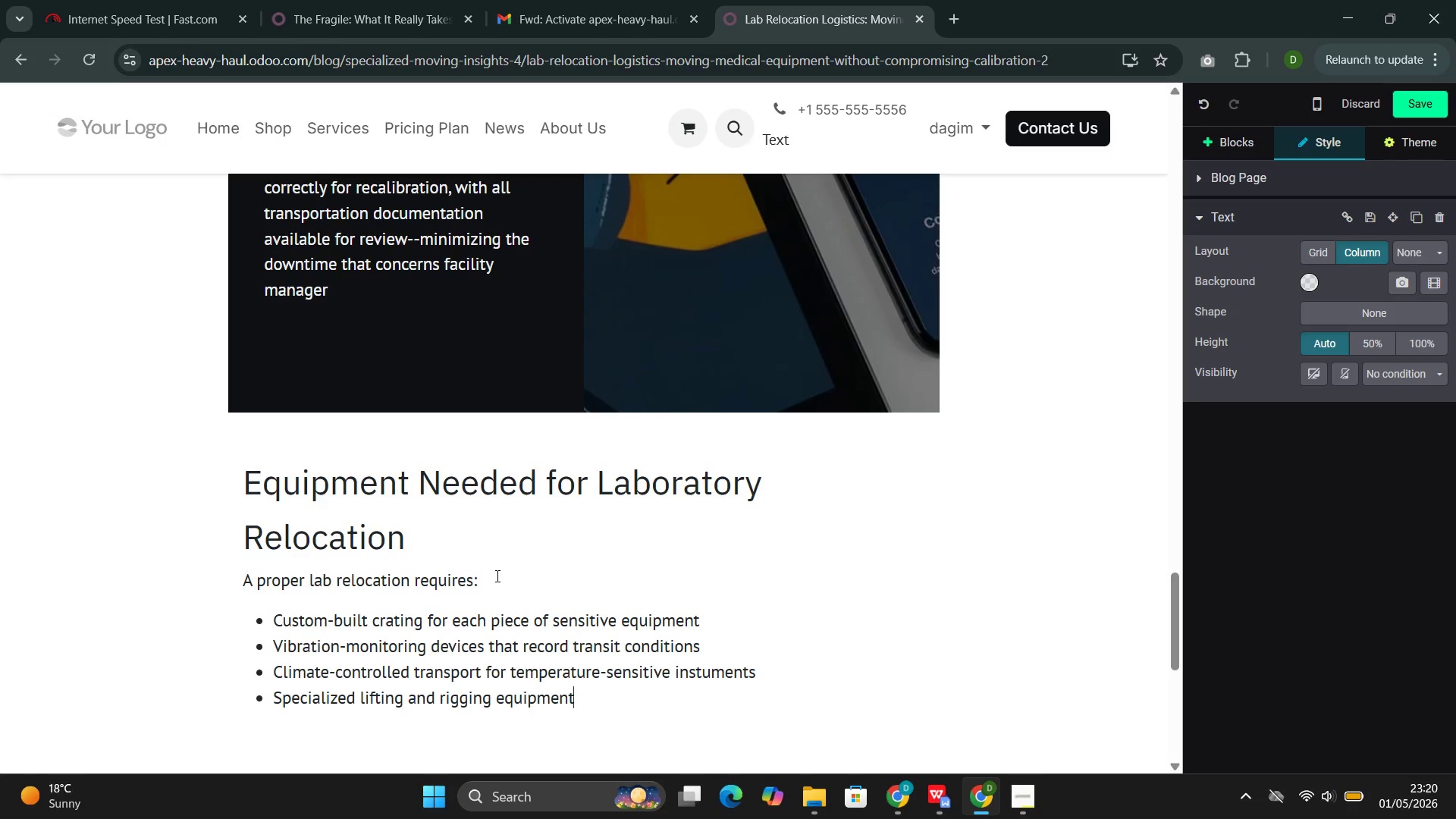 
type( for heavy or awkwarf)
key(Backspace)
type(dly shaped items Cleanroom-compat)
 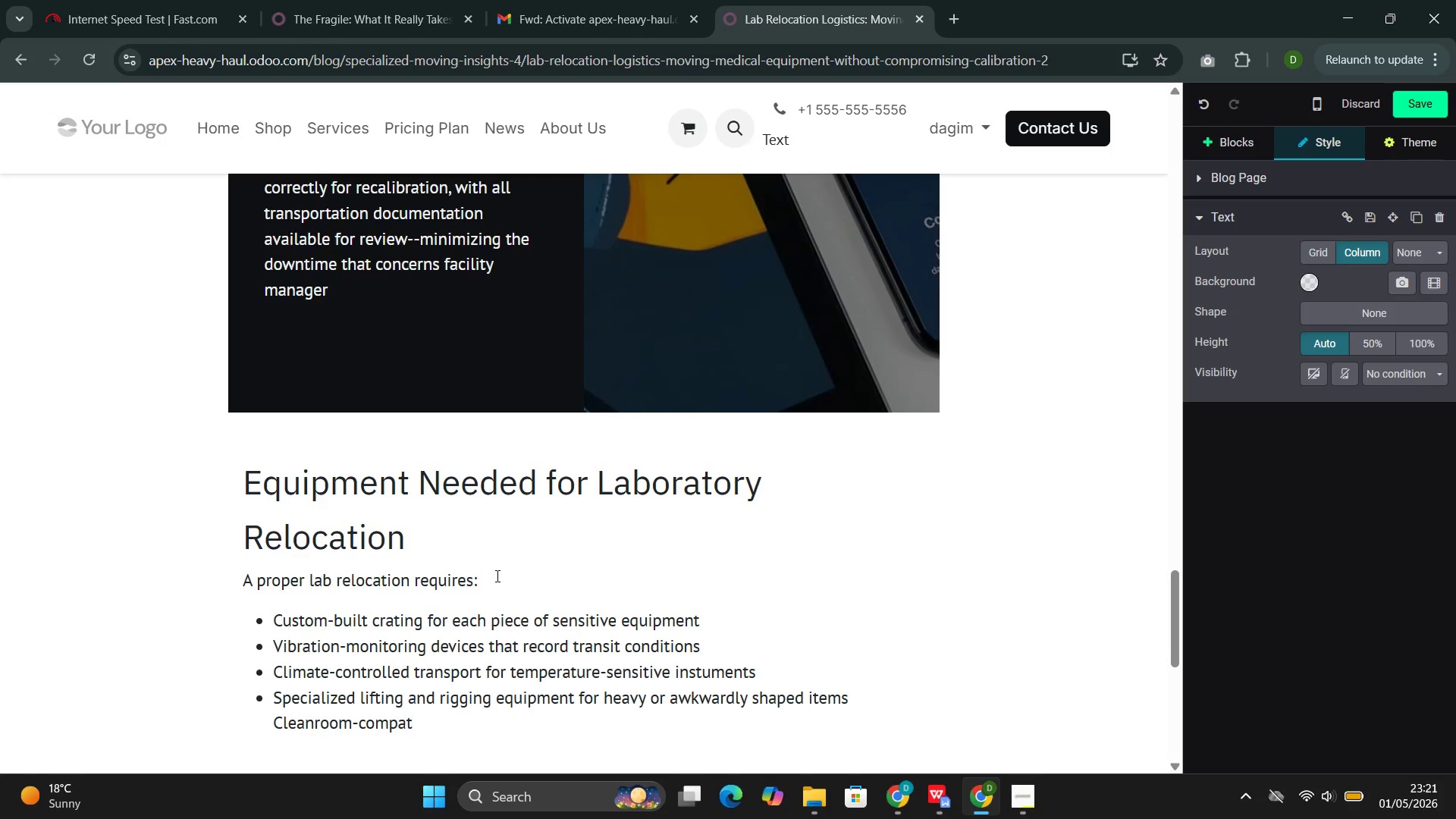 
type(ible packinf)
key(Backspace)
type(g materials for sterile enc)
key(Backspace)
 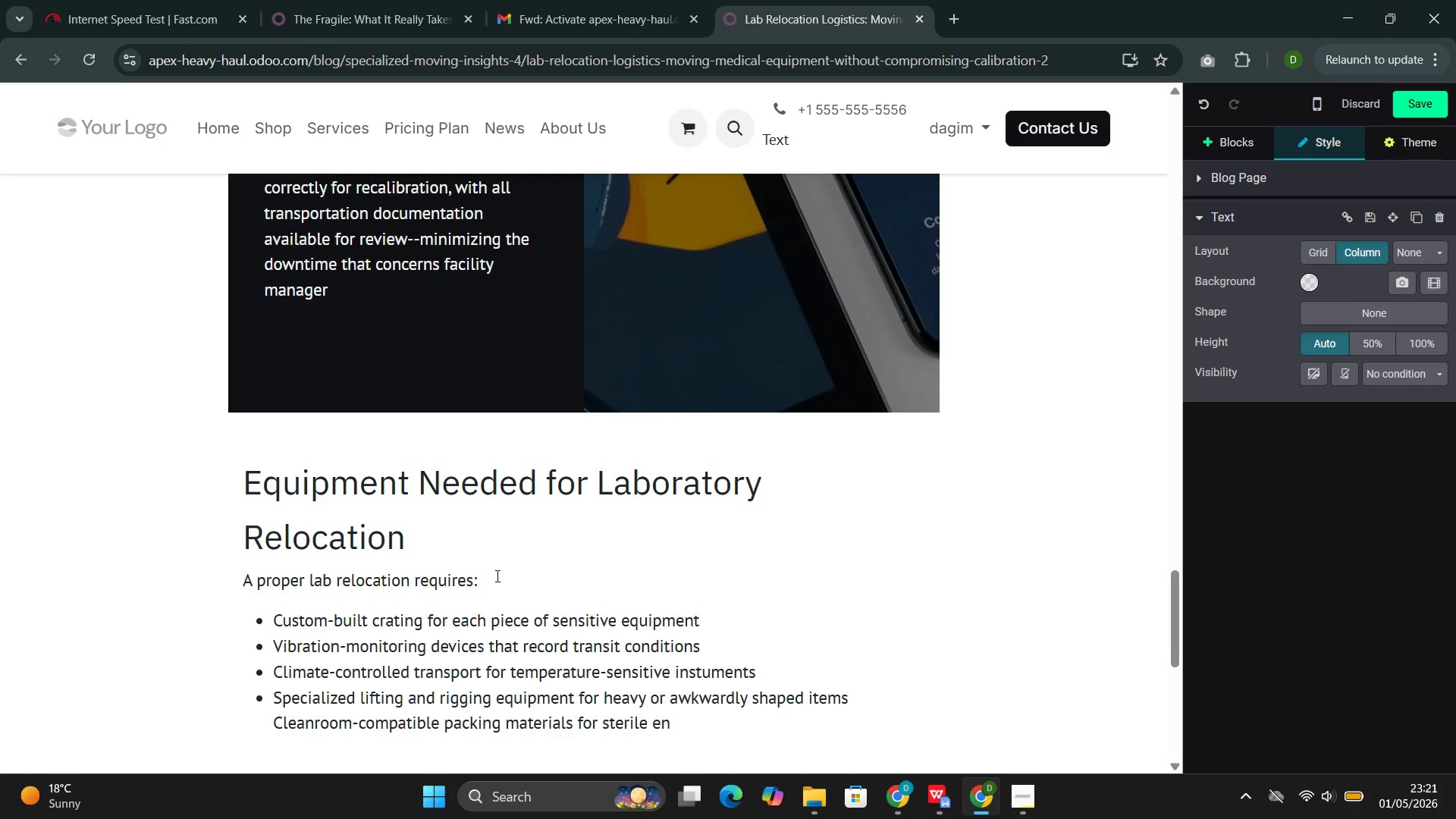 
type(vironments)
 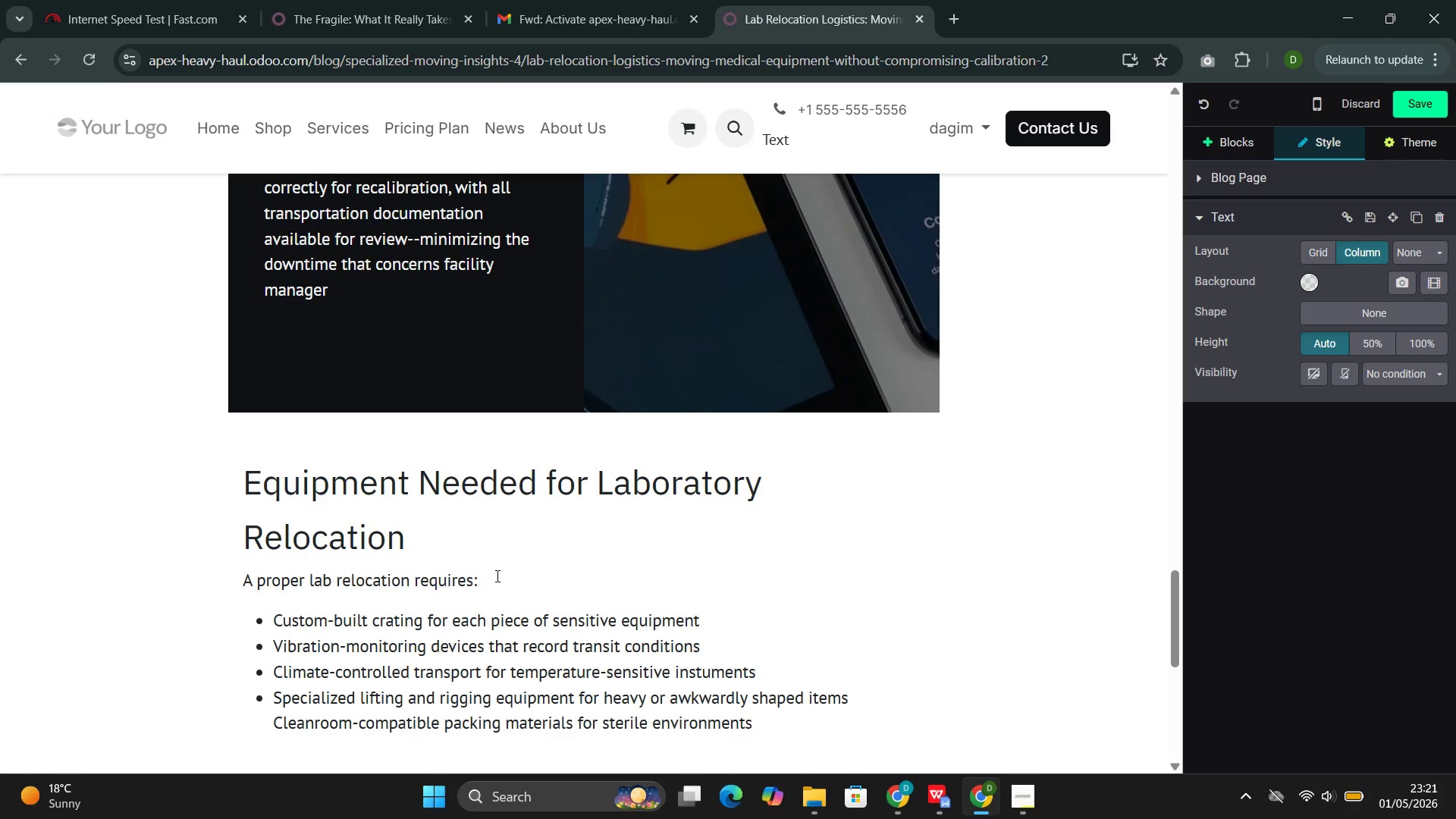 
wait(26.69)
 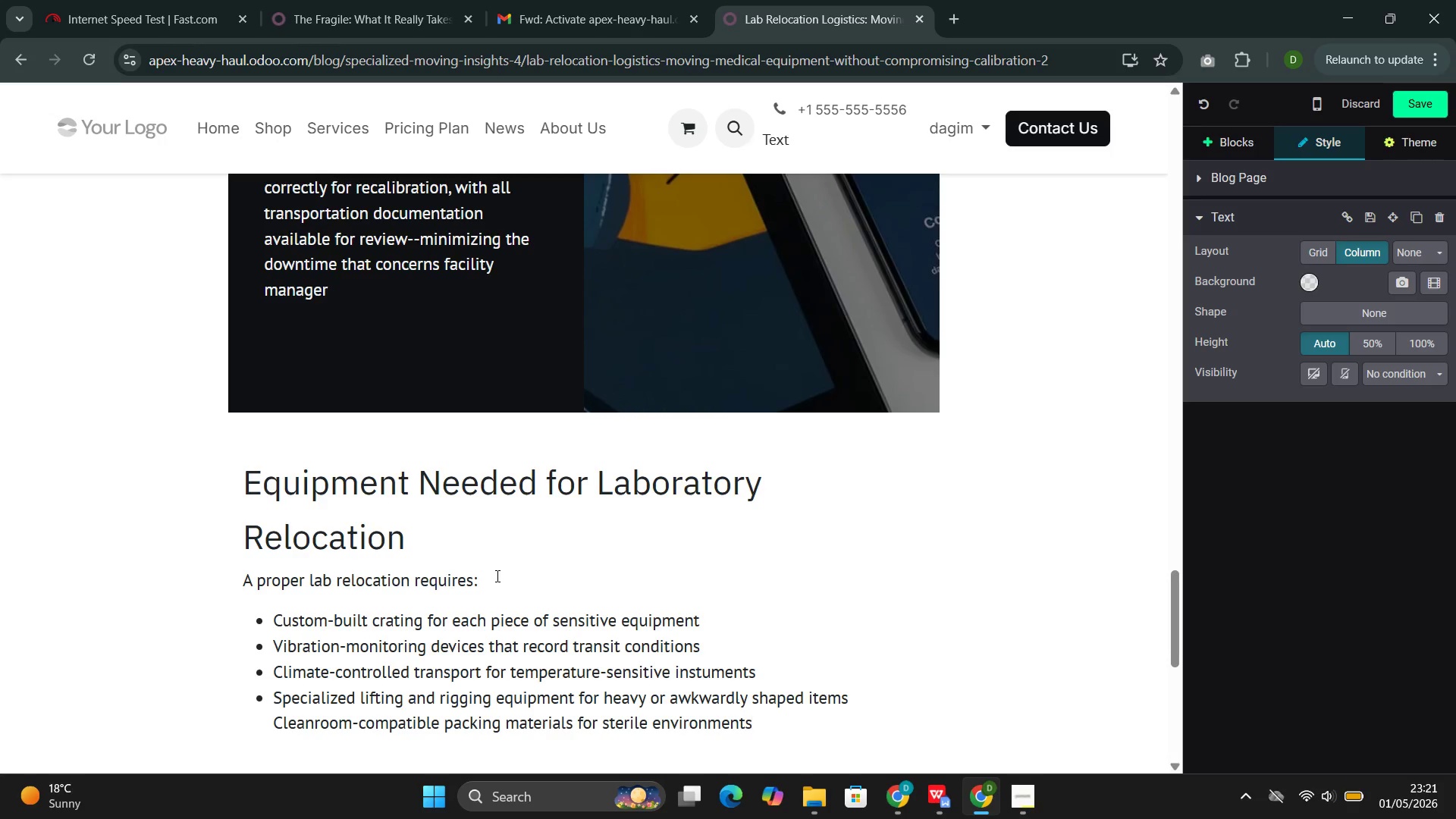 
key(Enter)
 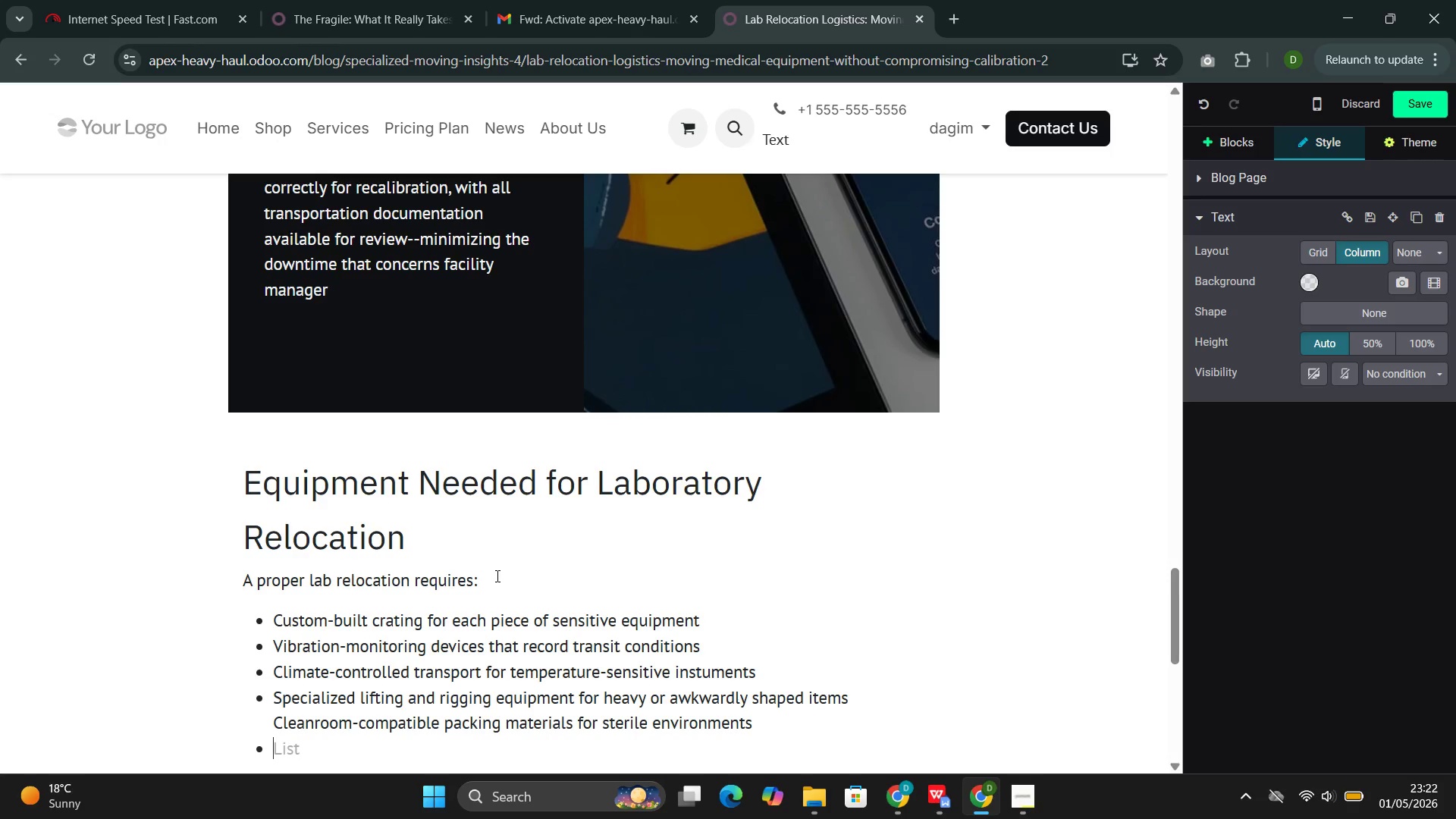 
key(Backspace)
key(Backspace)
type(/butt)
 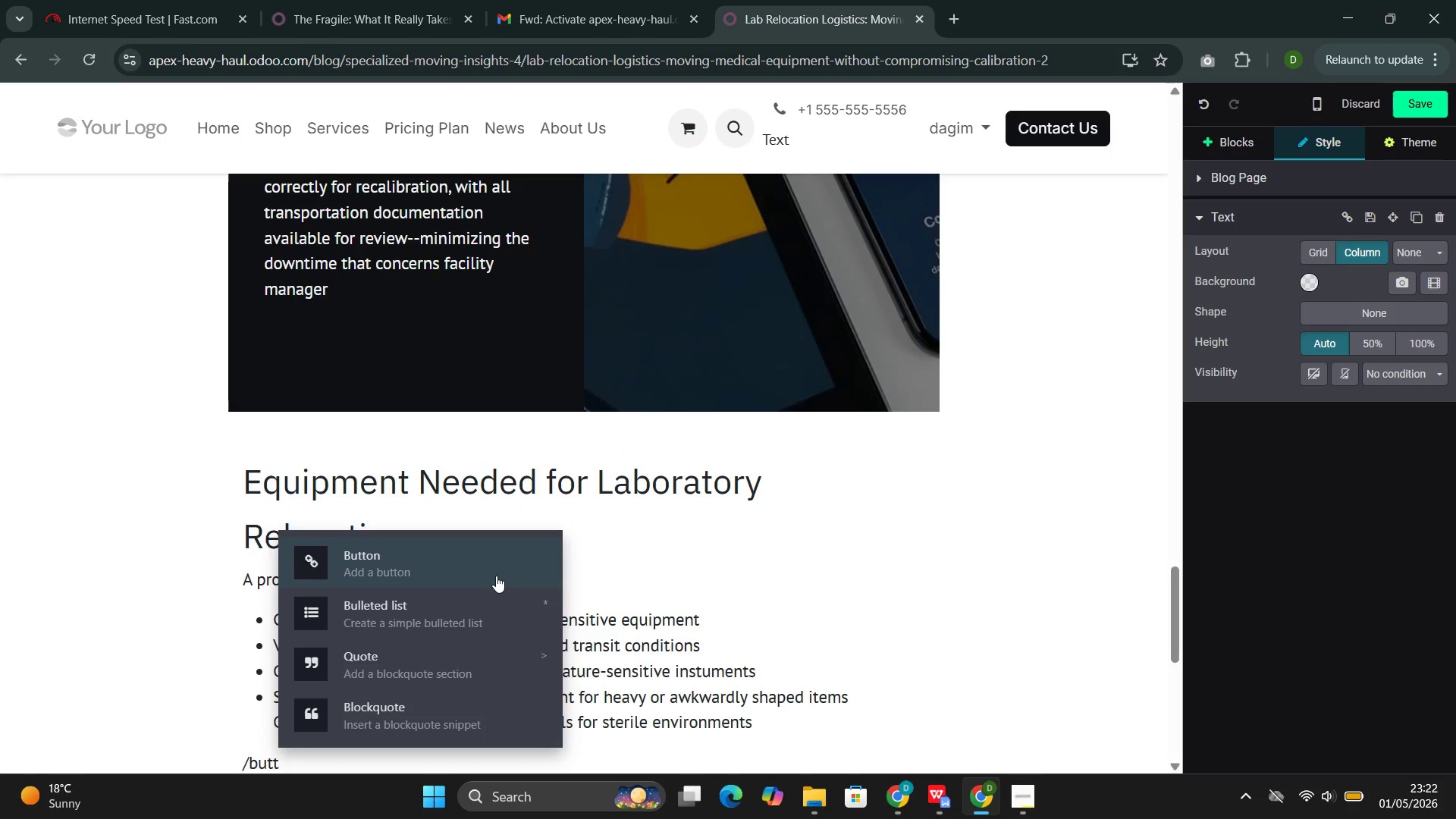 
key(Enter)
 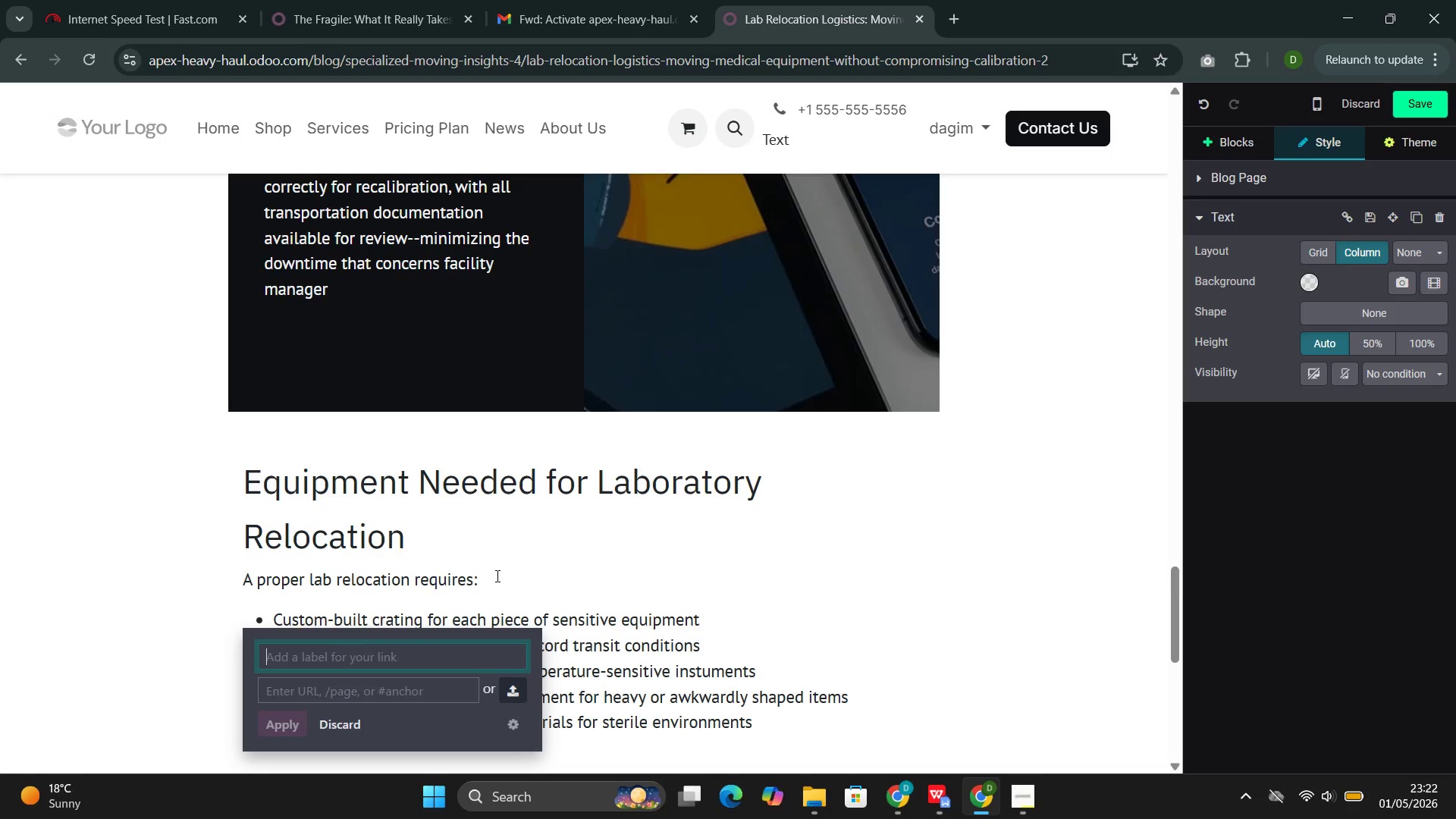 
type(Request a Lan)
key(Backspace)
type(b Relocation )
 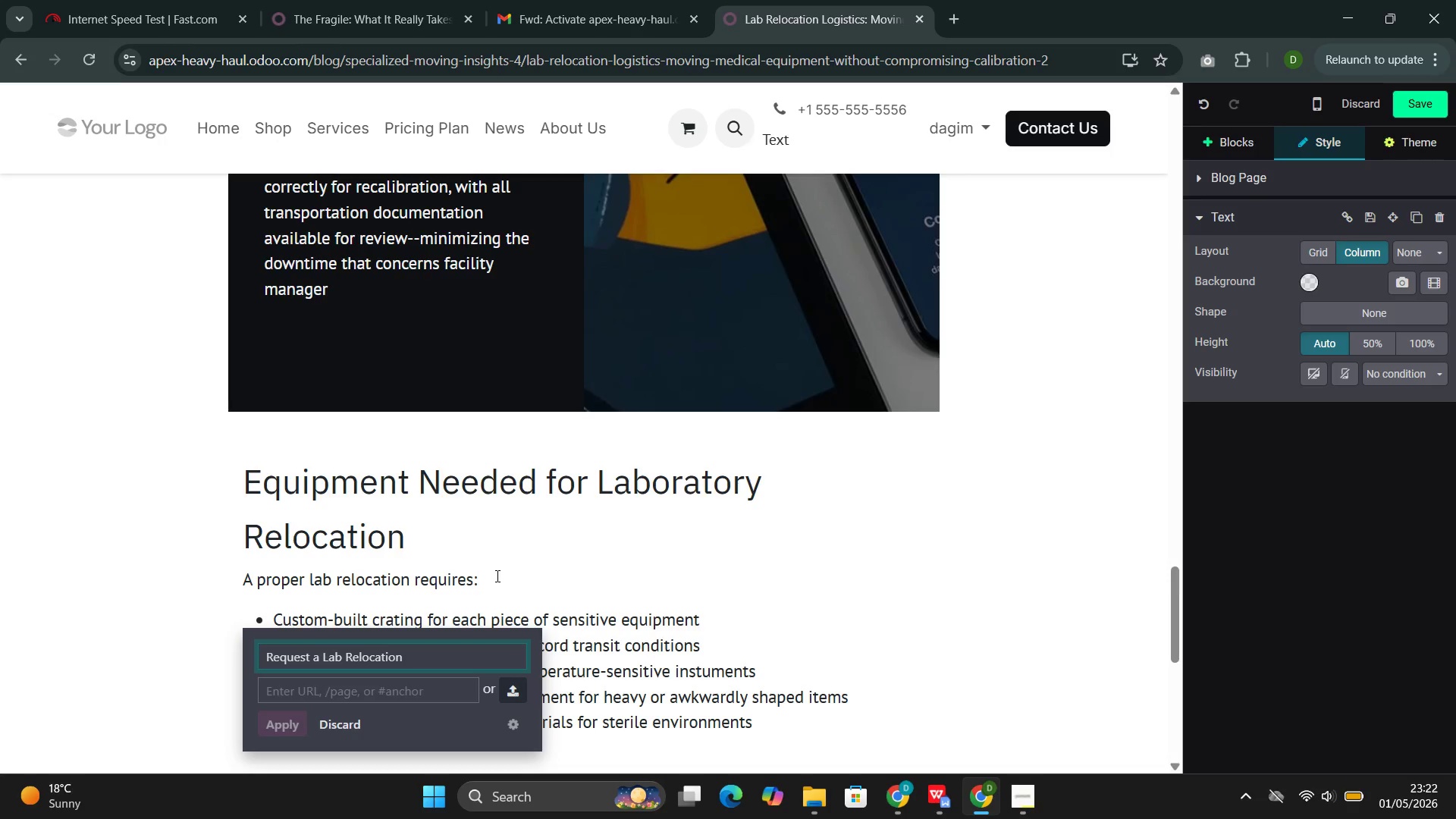 
wait(12.09)
 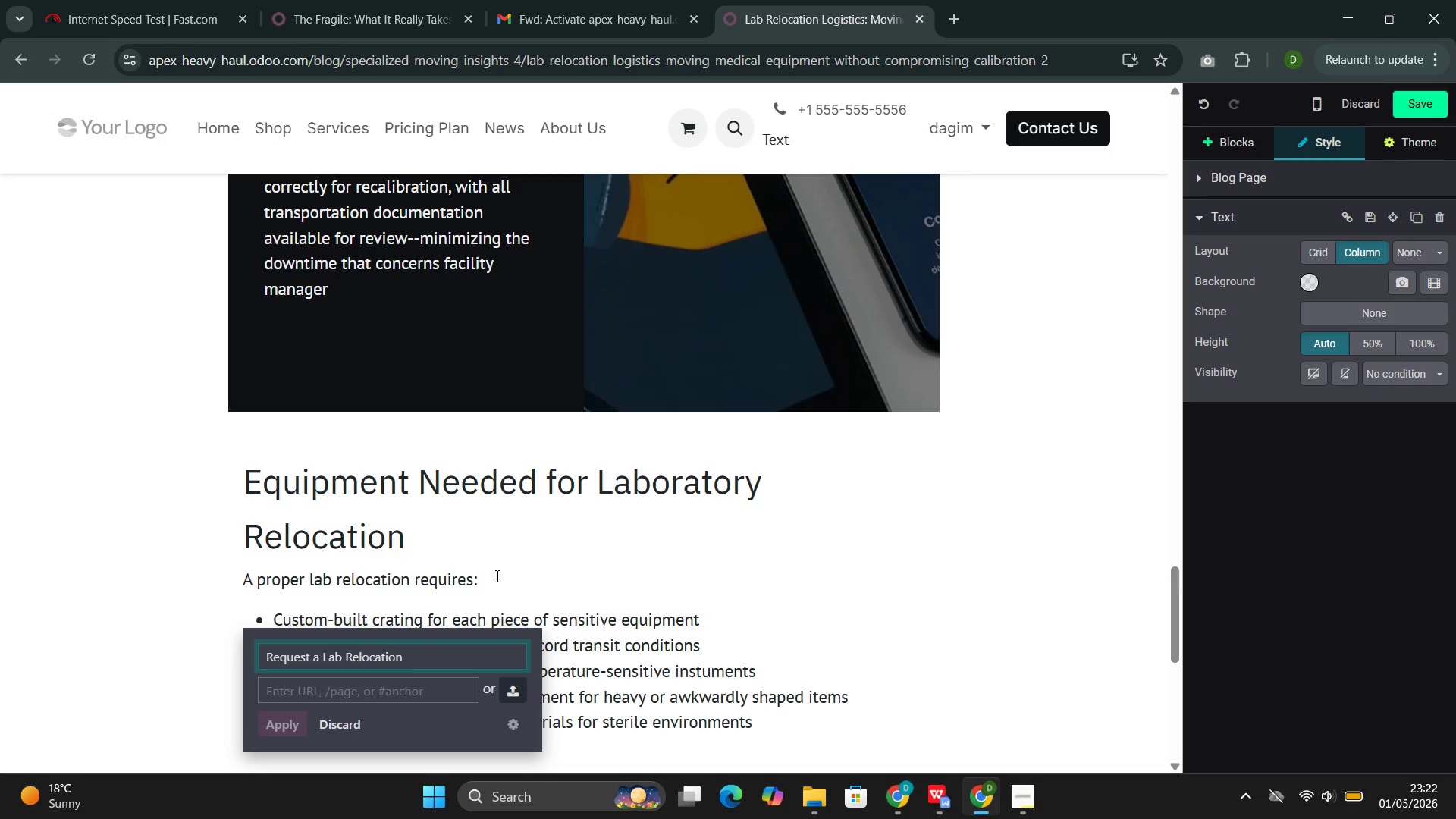 
type(Assessment)
 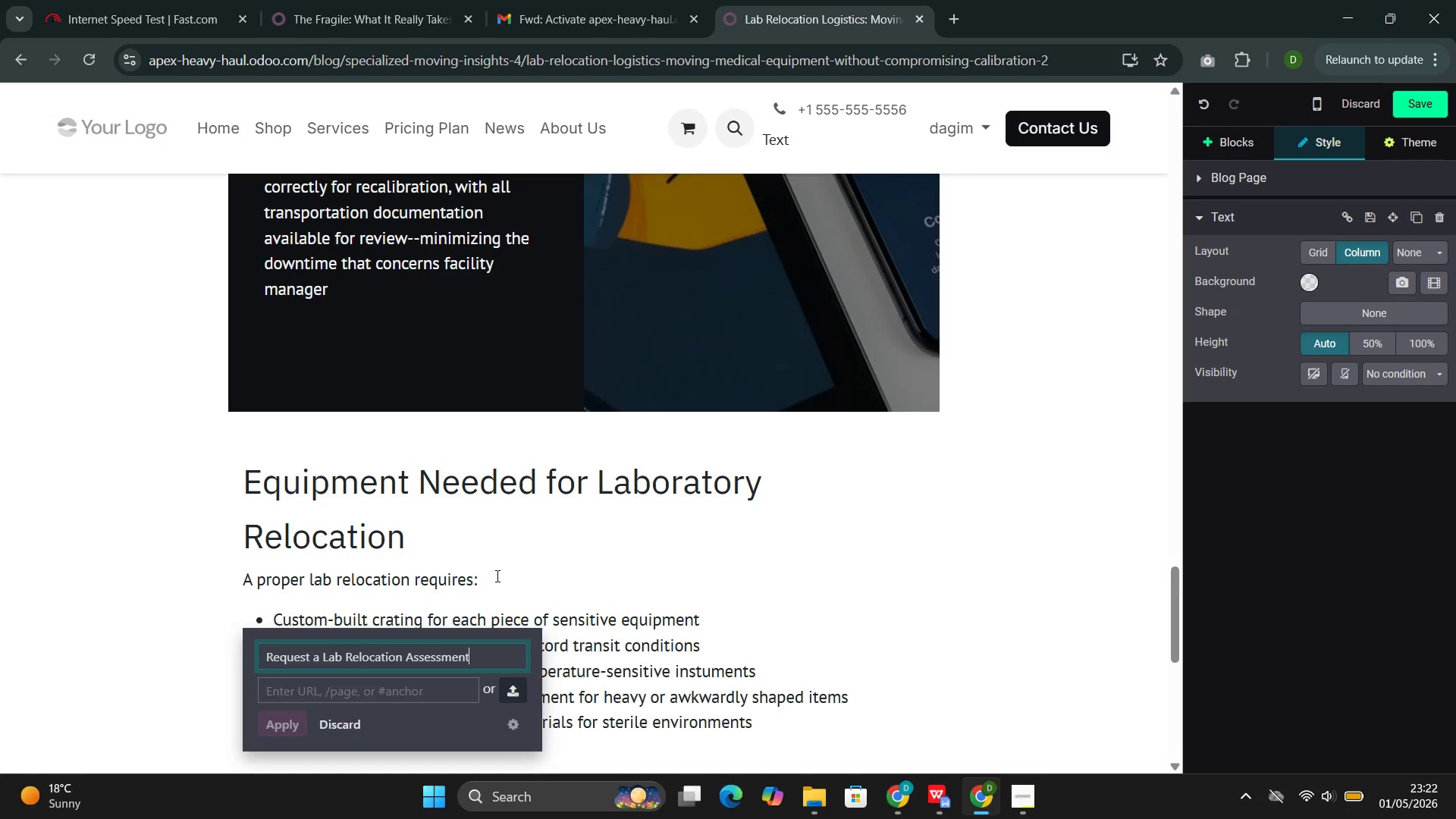 
wait(11.61)
 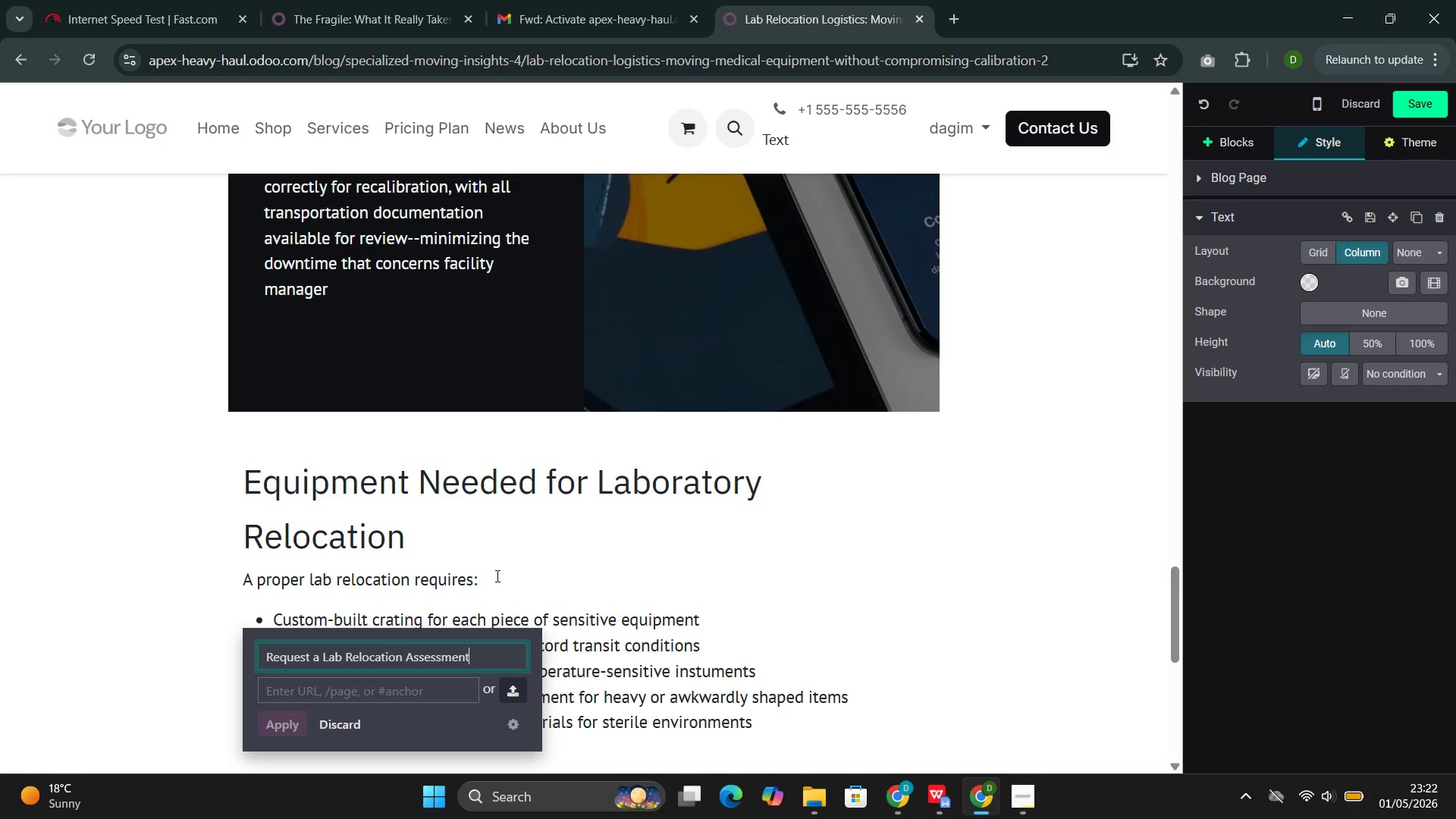 
left_click([362, 693])
 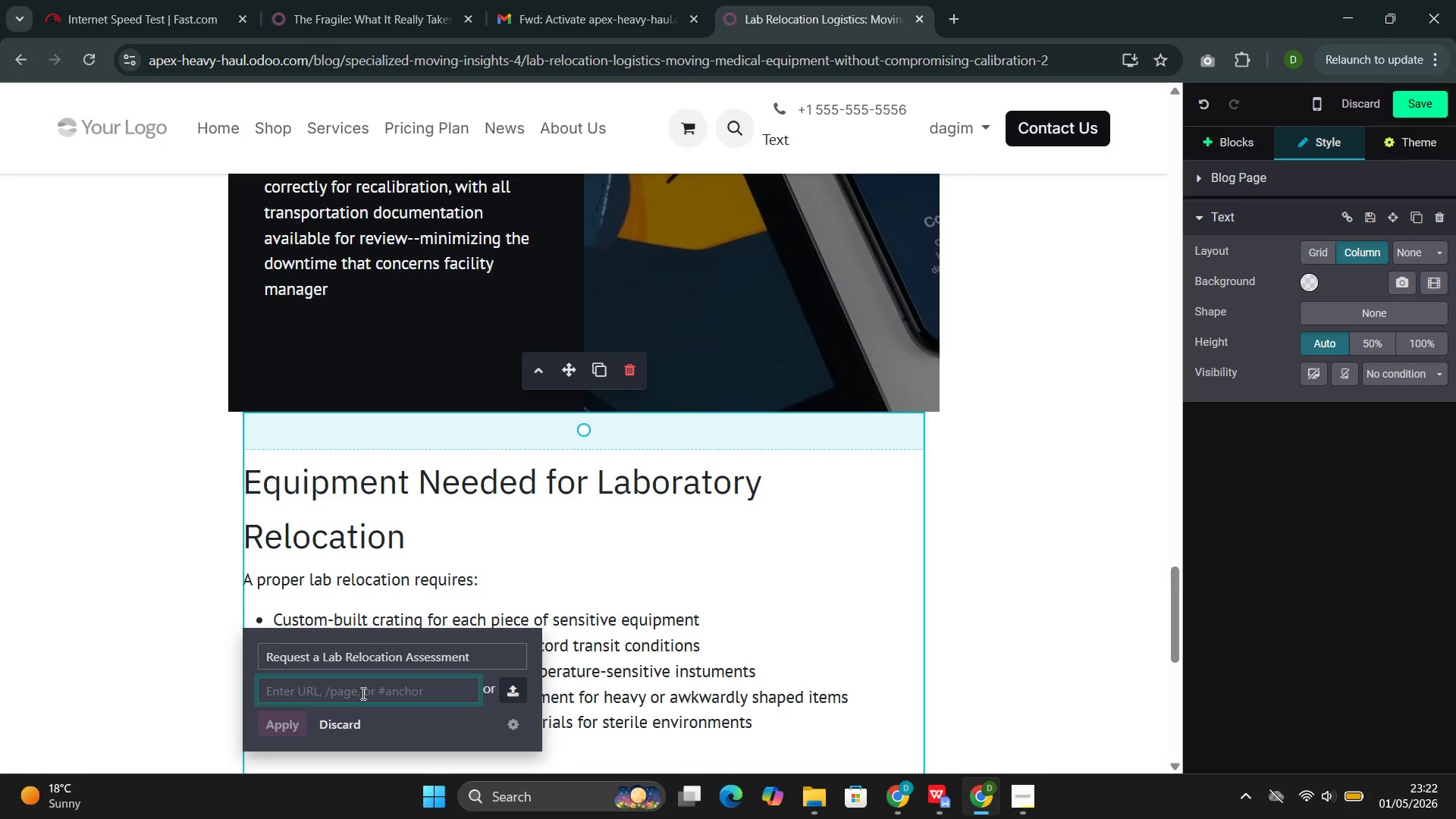 
type(/con)
 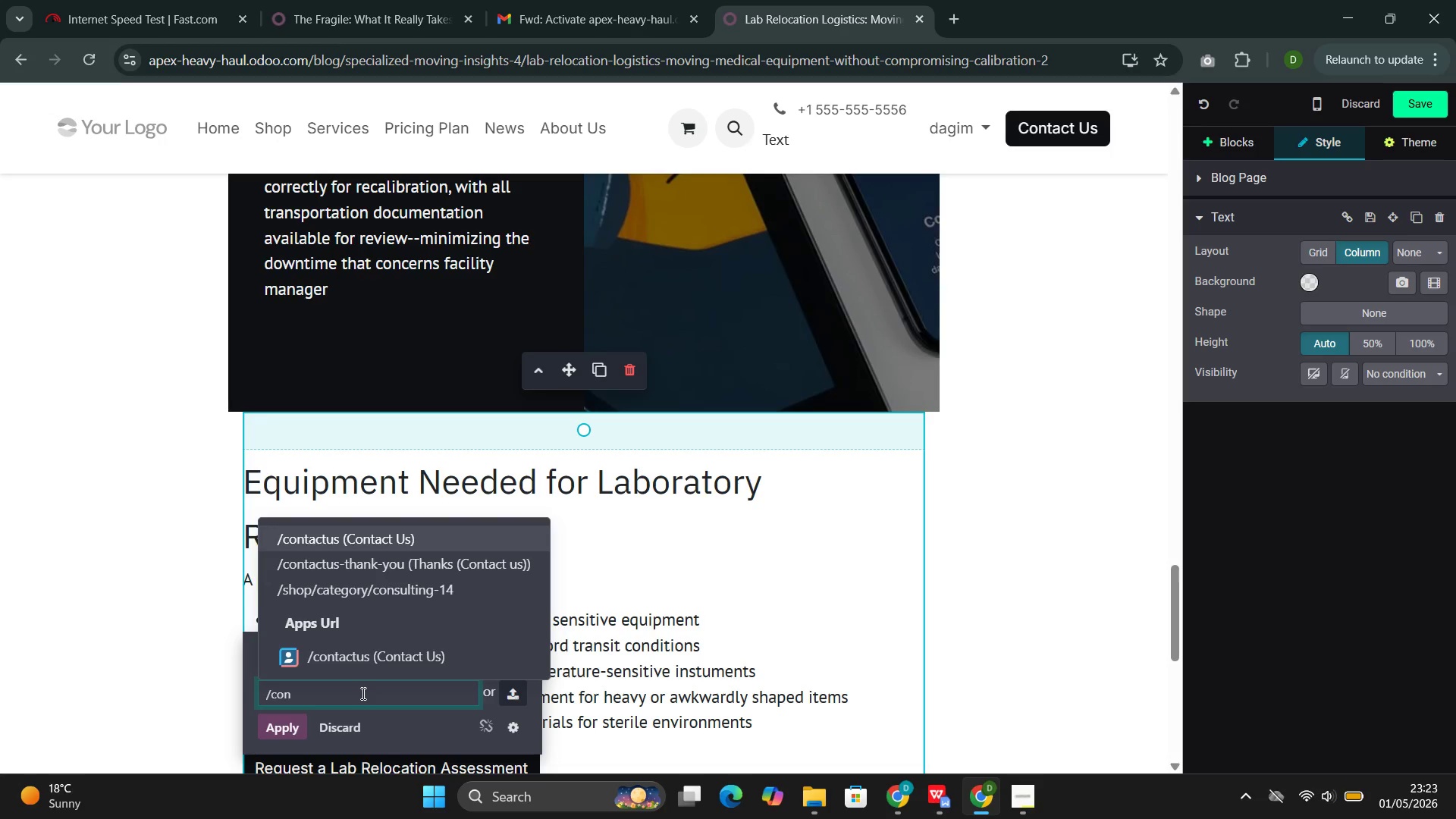 
key(Enter)
 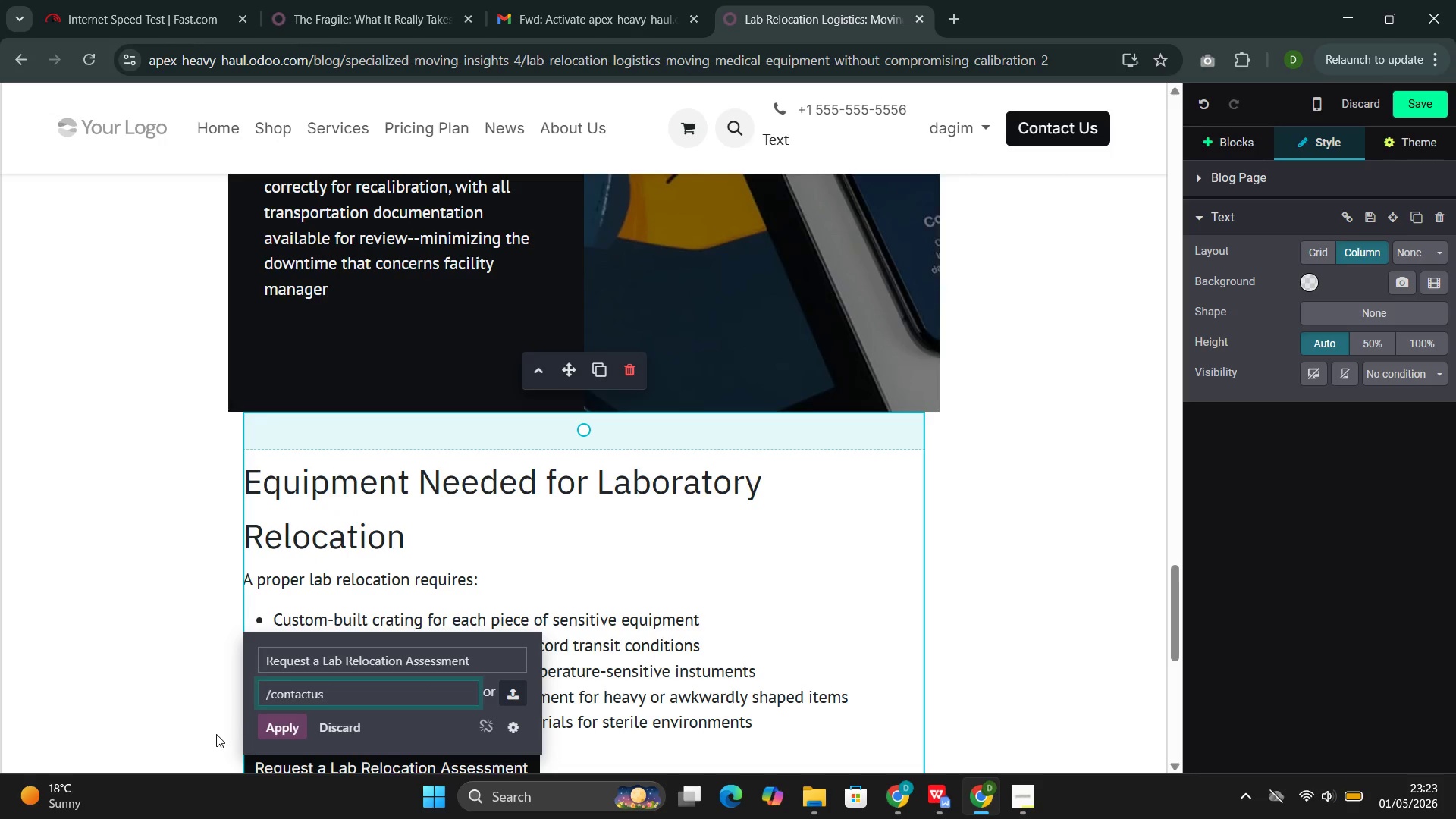 
left_click([278, 725])
 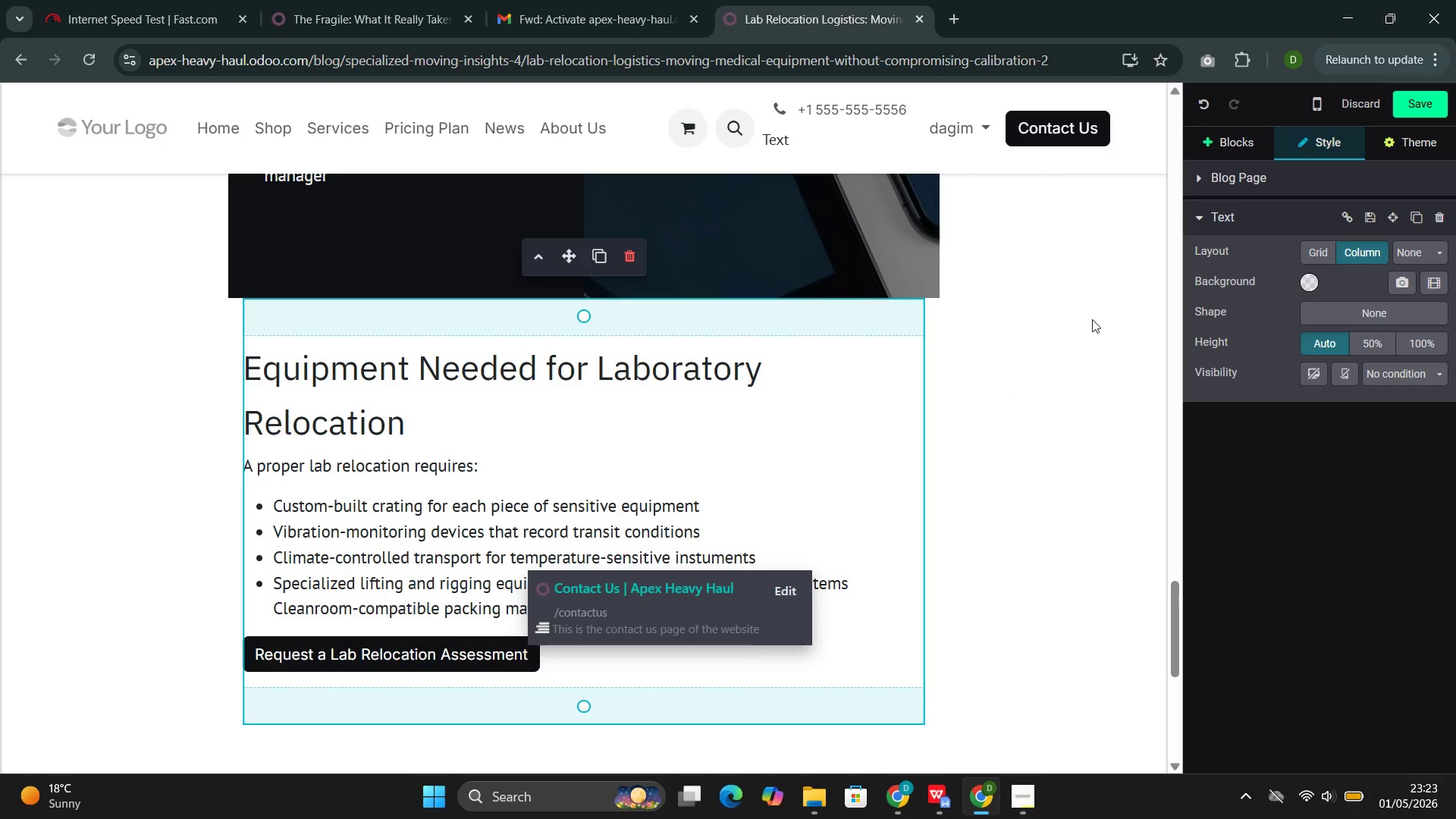 
wait(5.45)
 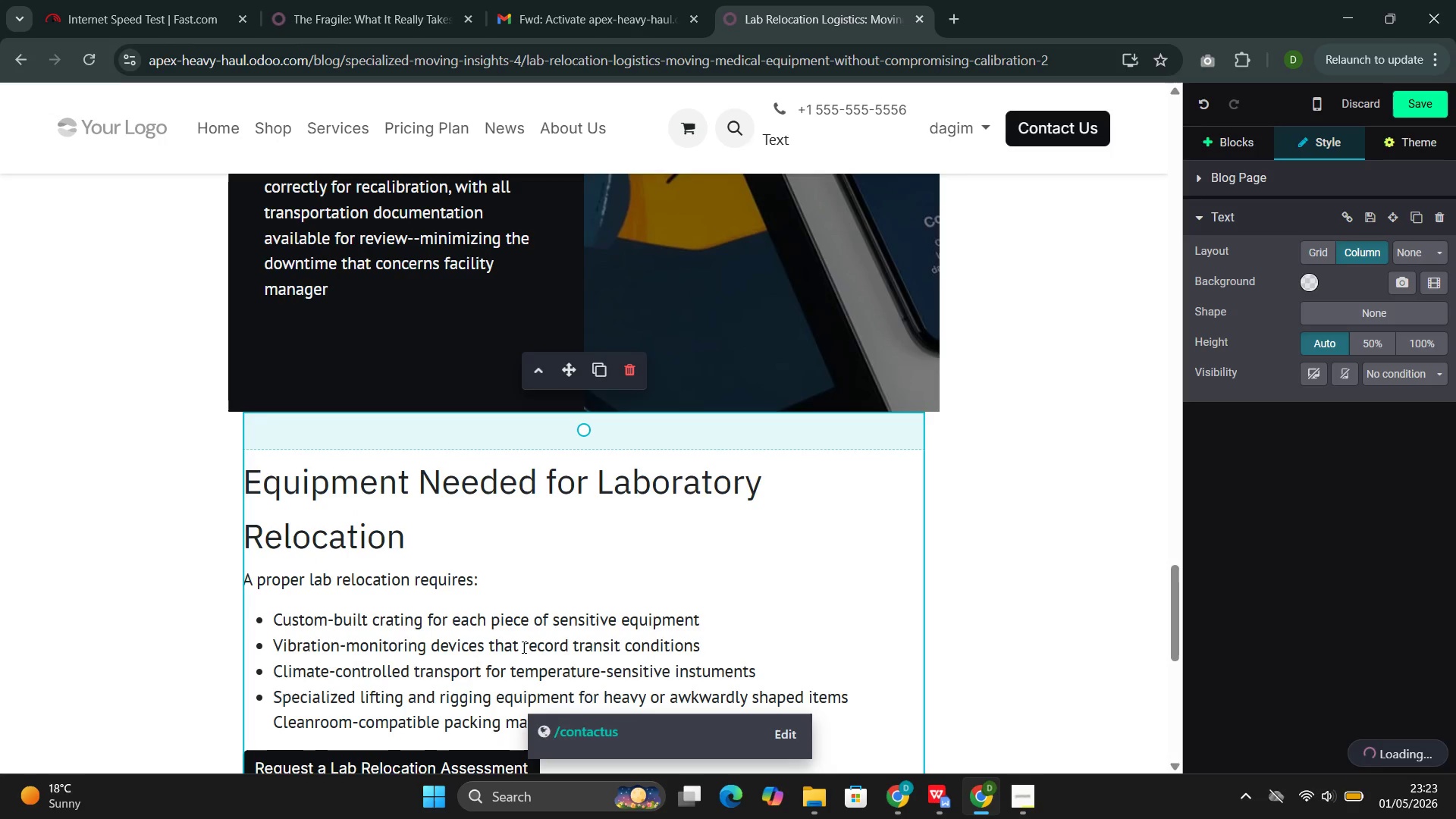 
left_click([1221, 140])
 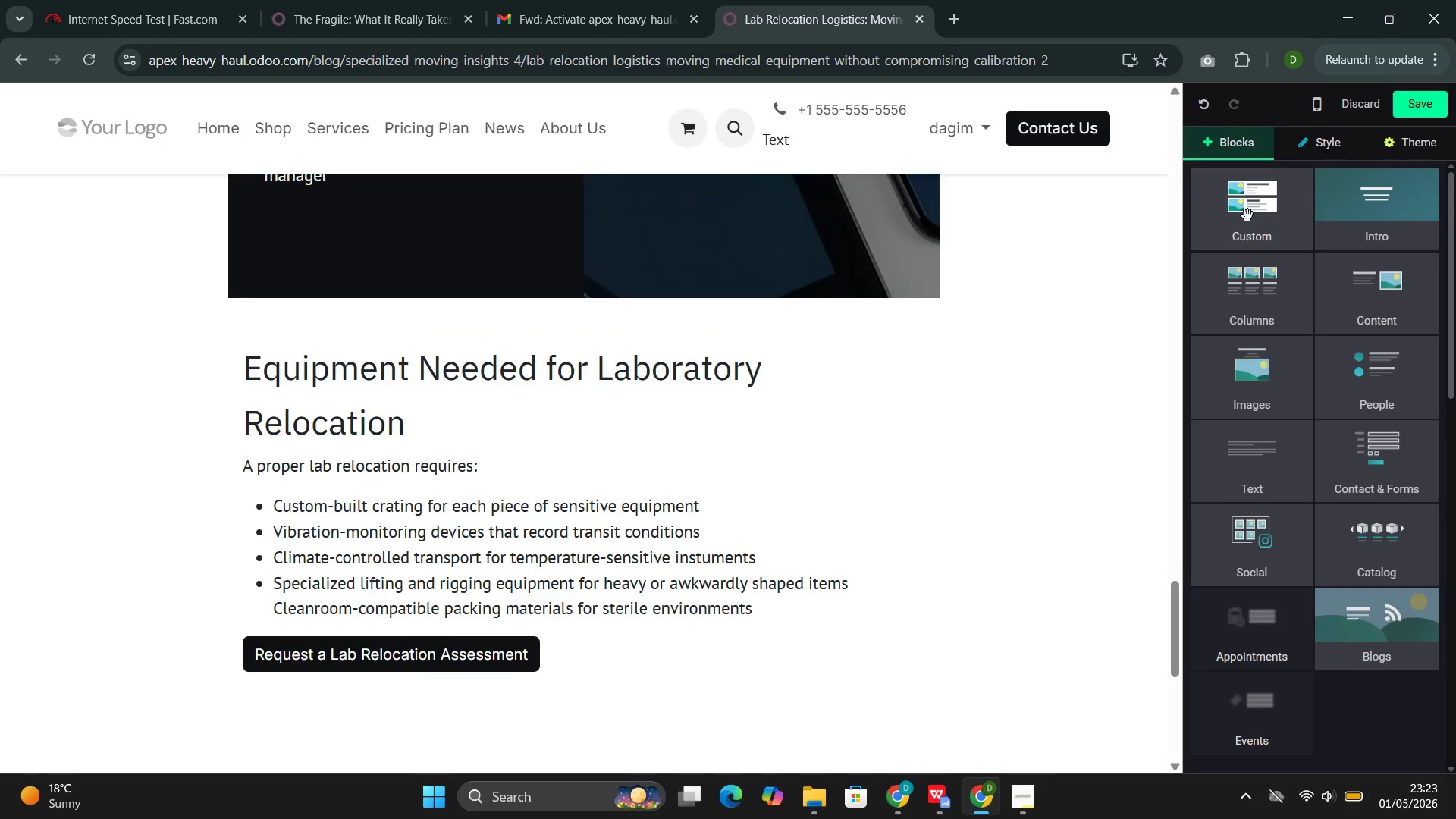 
left_click([1247, 215])
 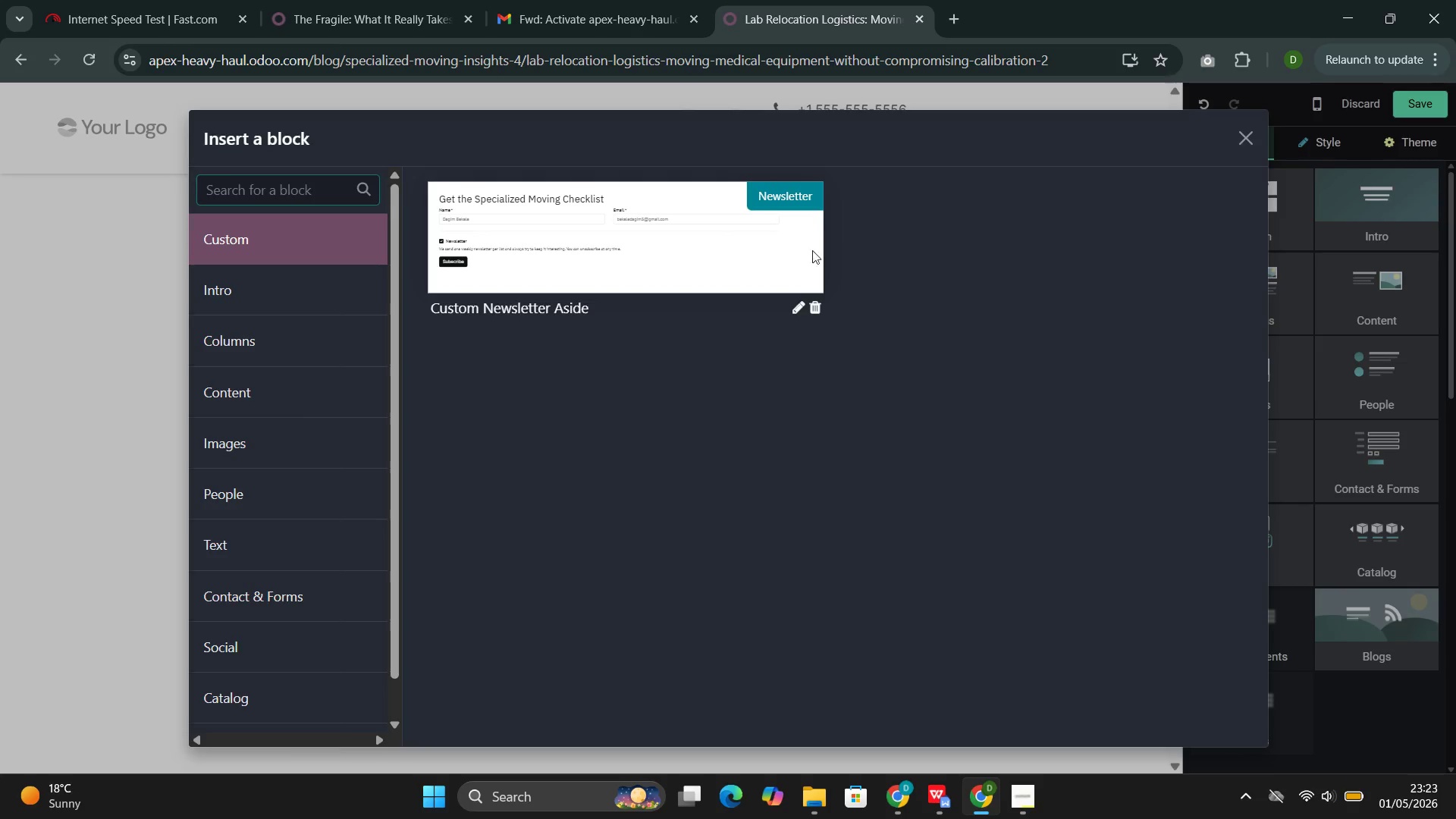 
left_click([730, 274])
 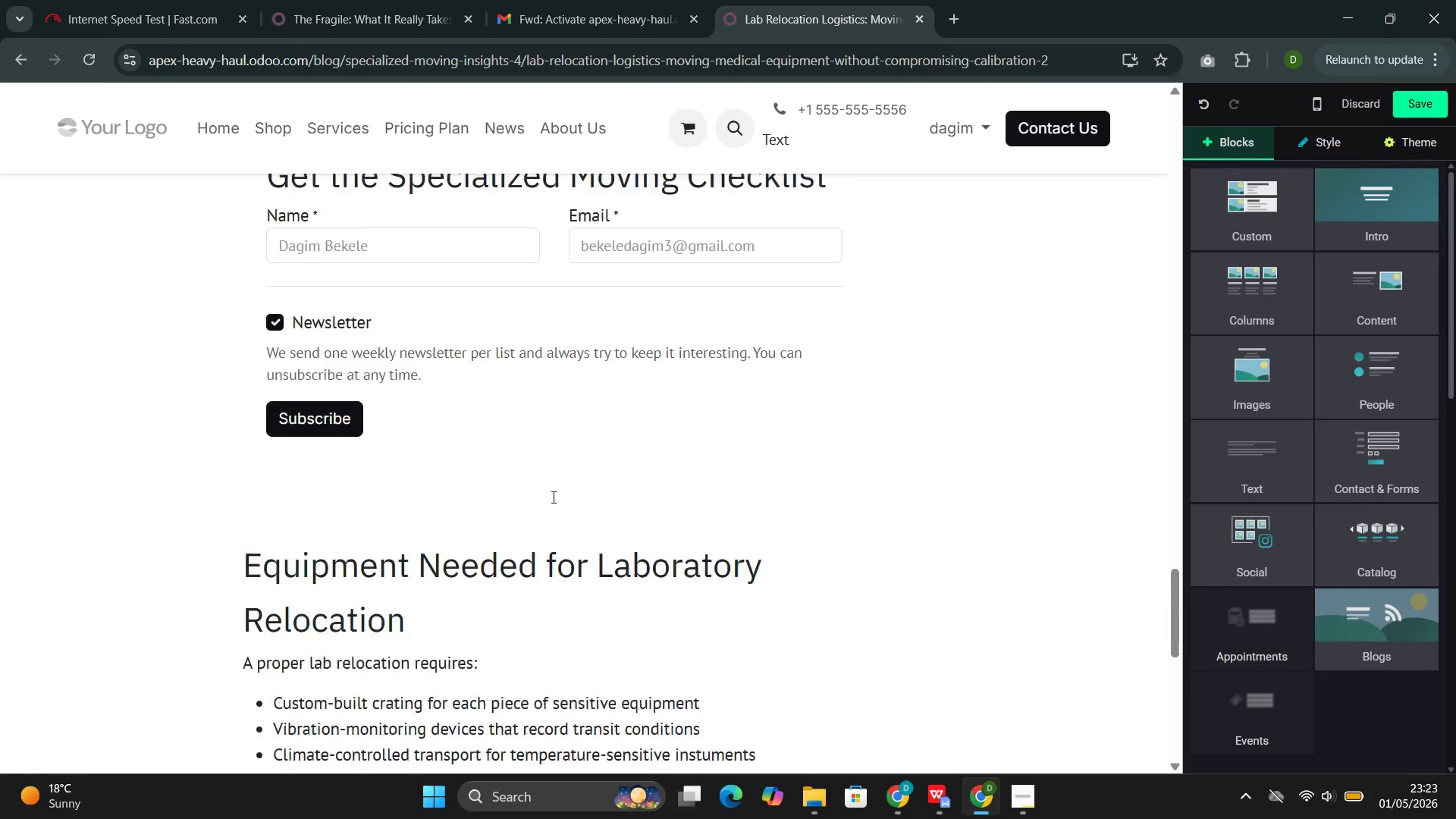 
key(Control+ControlLeft)
 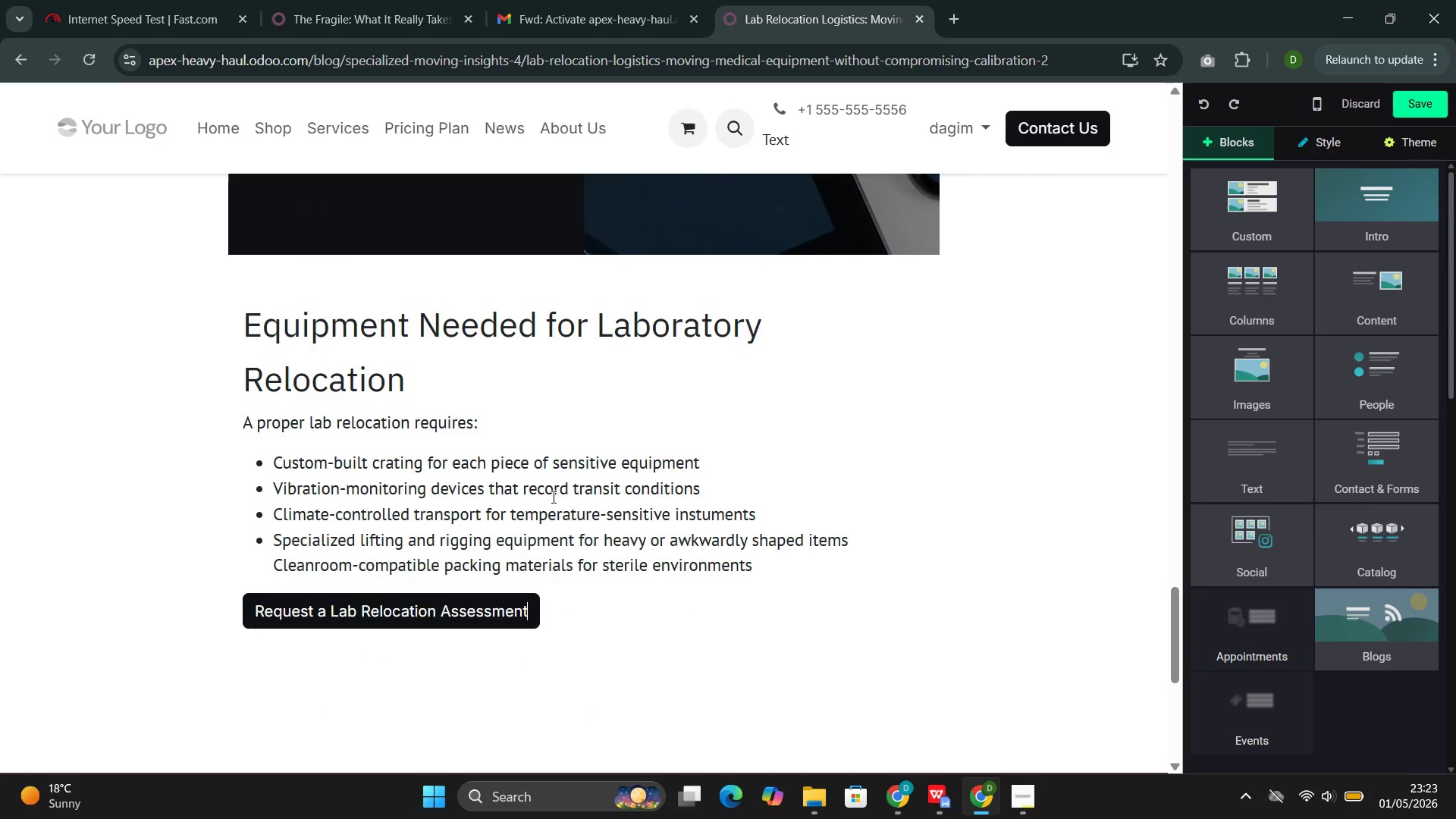 
key(Control+Z)
 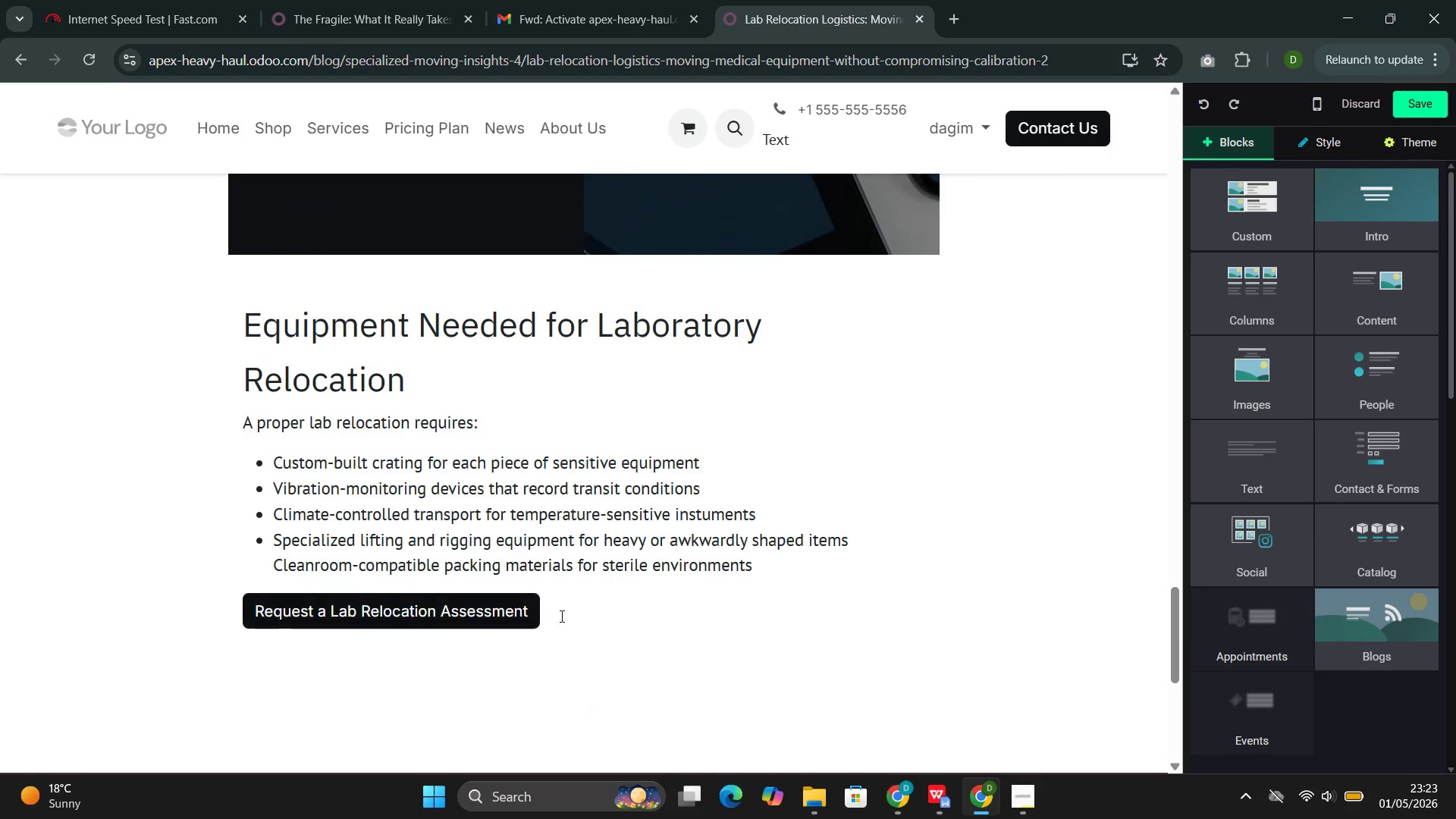 
left_click([578, 618])
 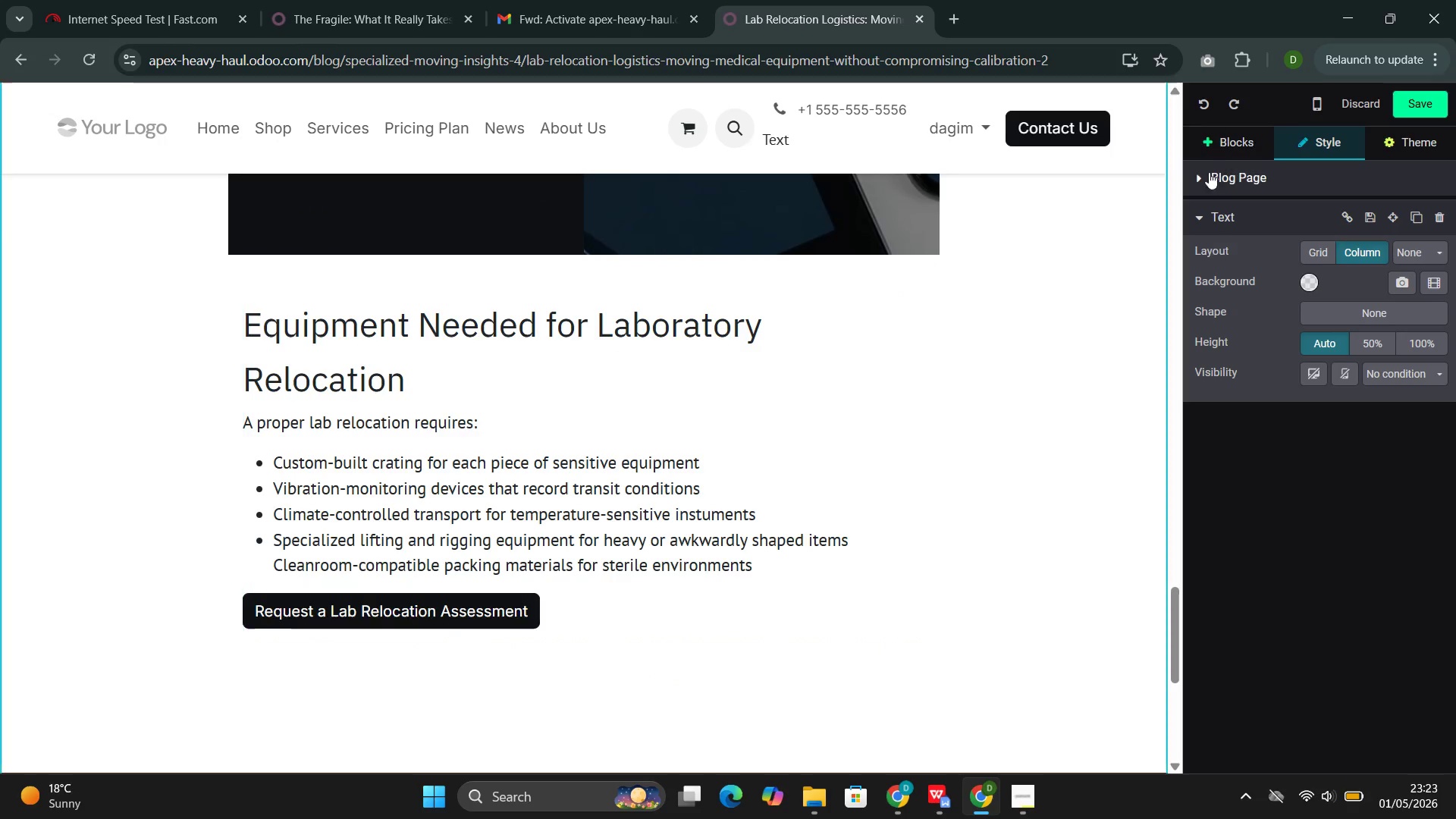 
left_click([1210, 137])
 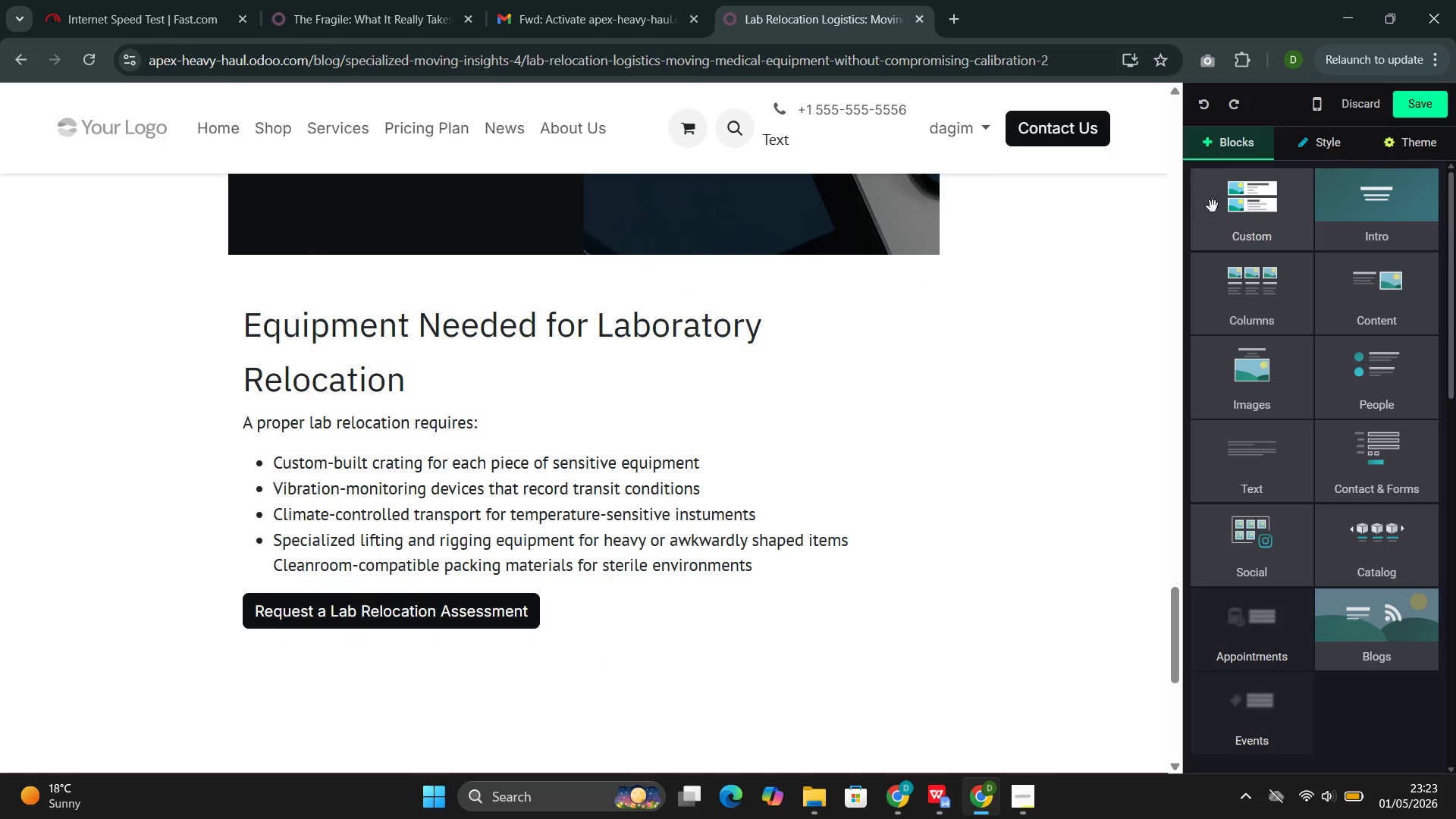 
left_click([1213, 206])
 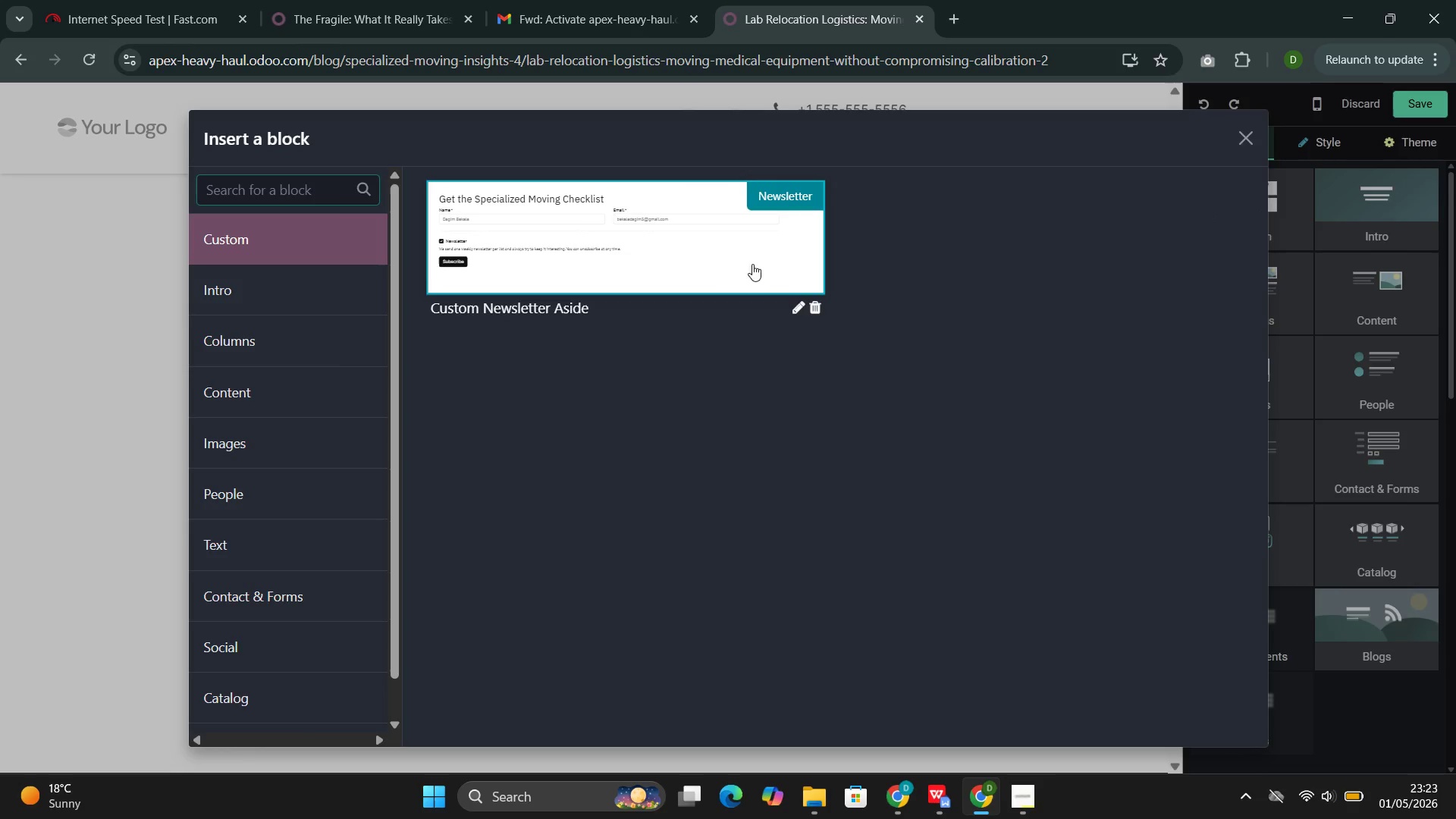 
left_click([717, 270])
 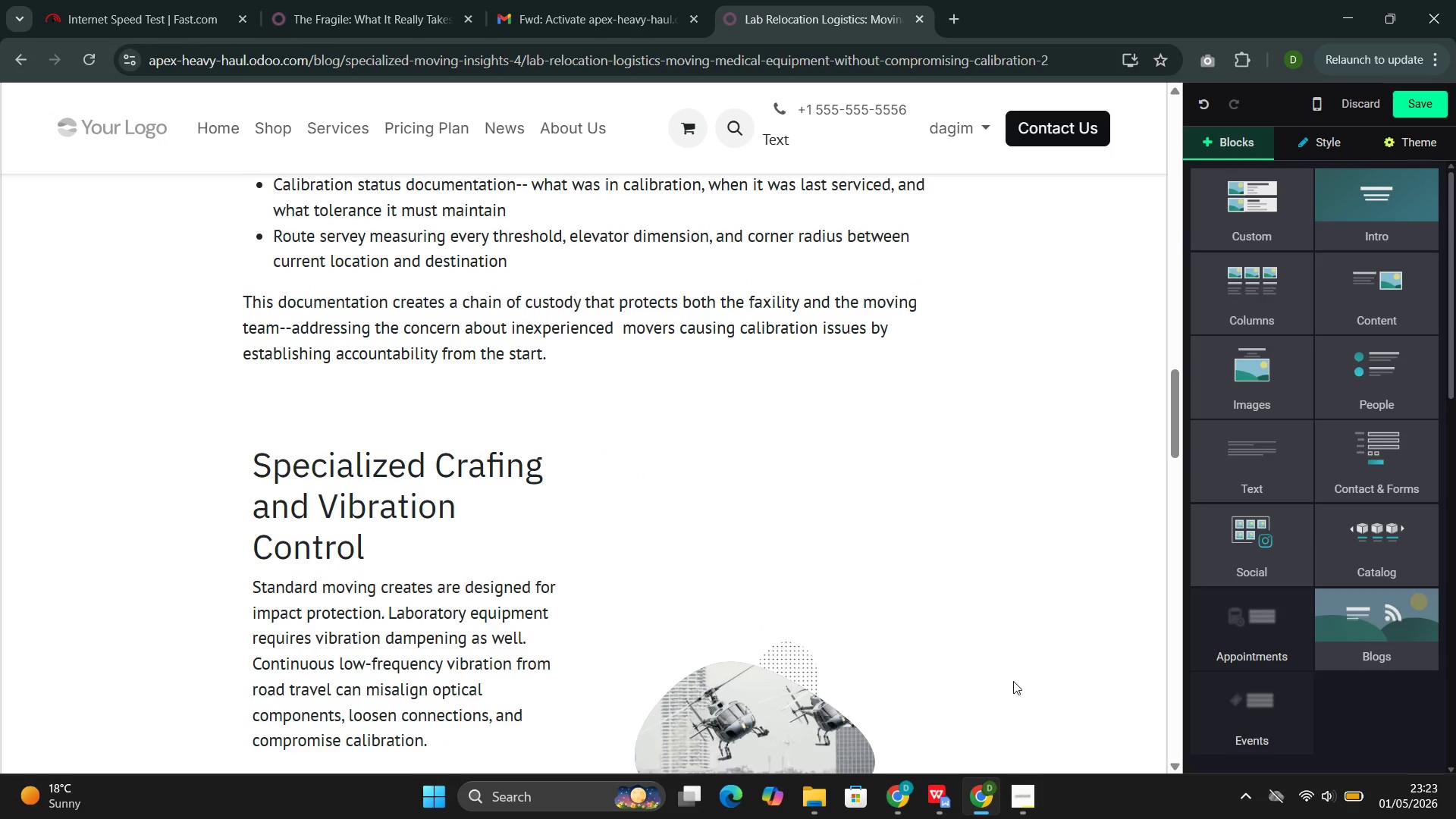 
wait(13.09)
 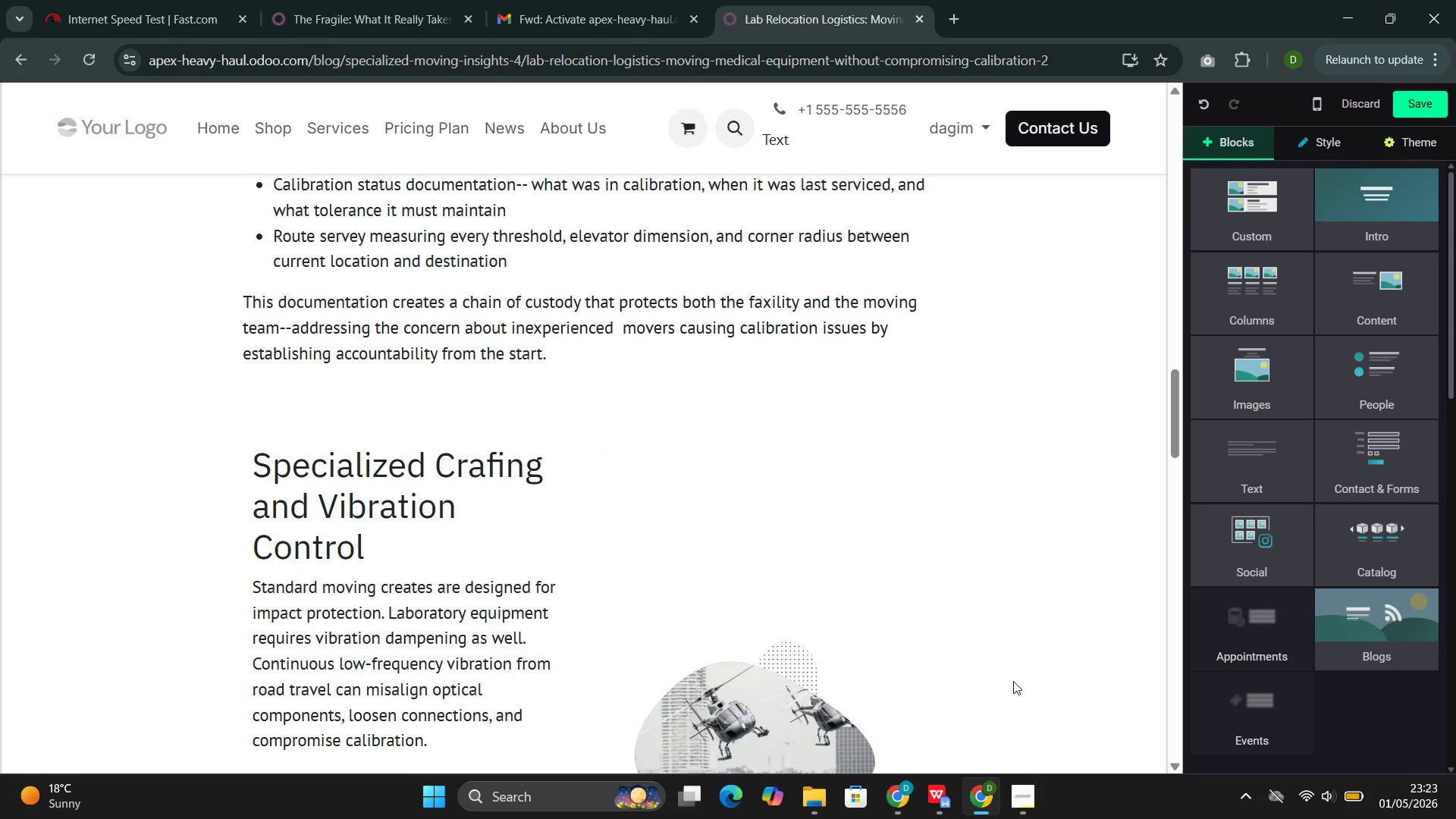 
left_click([974, 733])